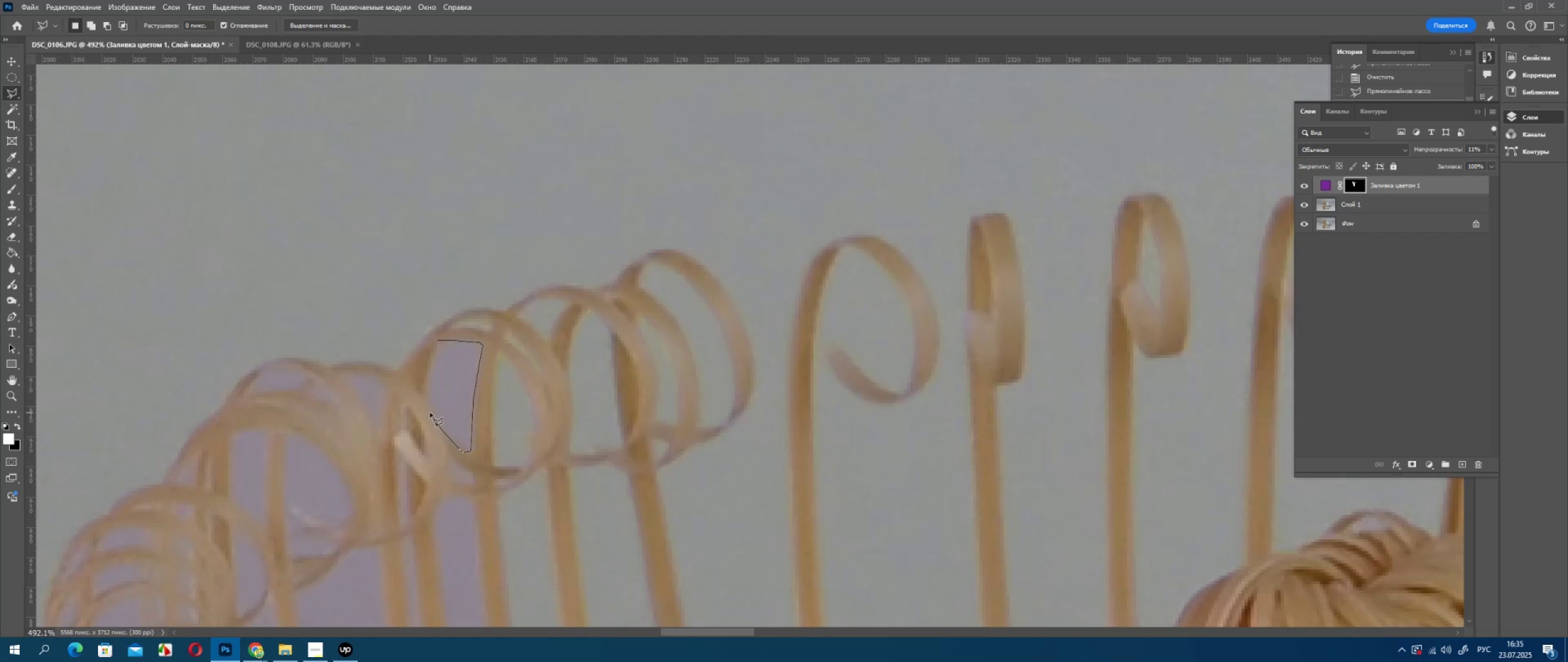 
left_click_drag(start_coordinate=[430, 413], to_coordinate=[429, 408])
 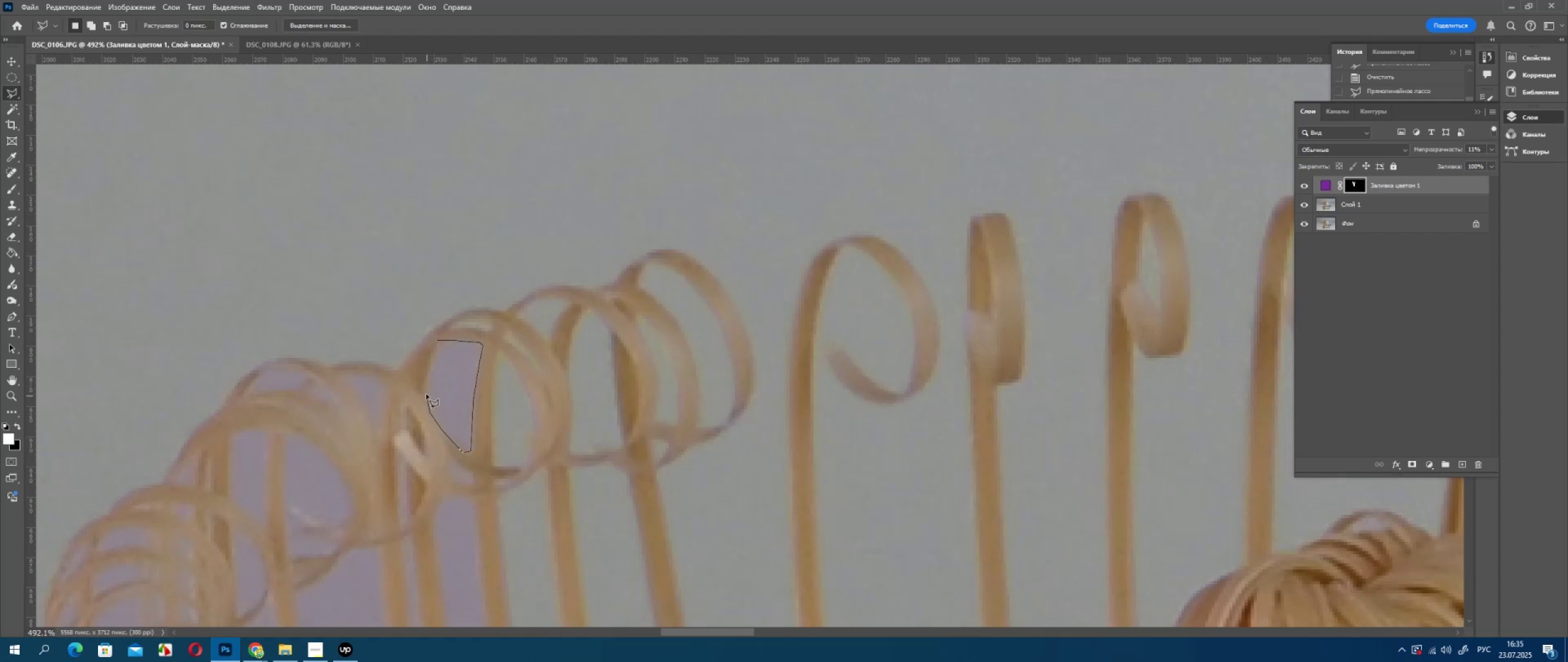 
left_click_drag(start_coordinate=[427, 396], to_coordinate=[426, 390])
 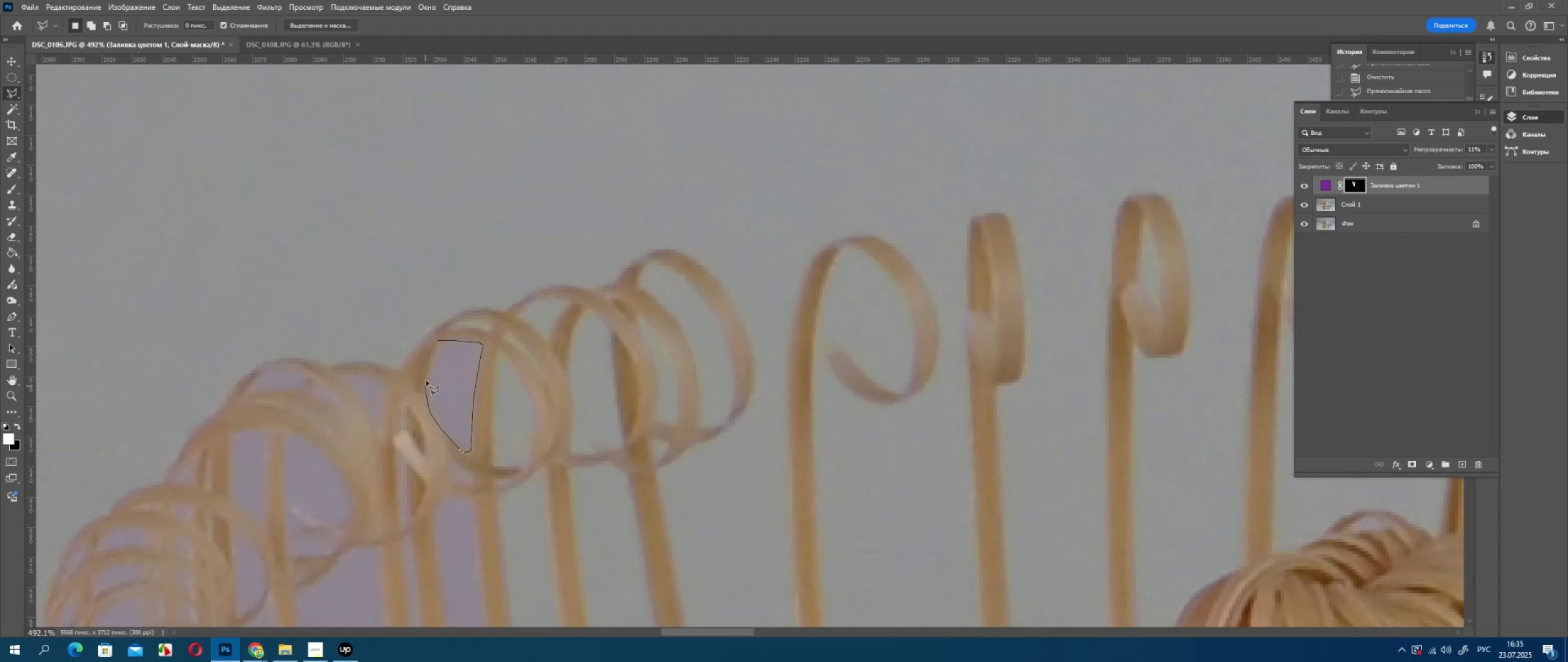 
left_click_drag(start_coordinate=[426, 386], to_coordinate=[426, 378])
 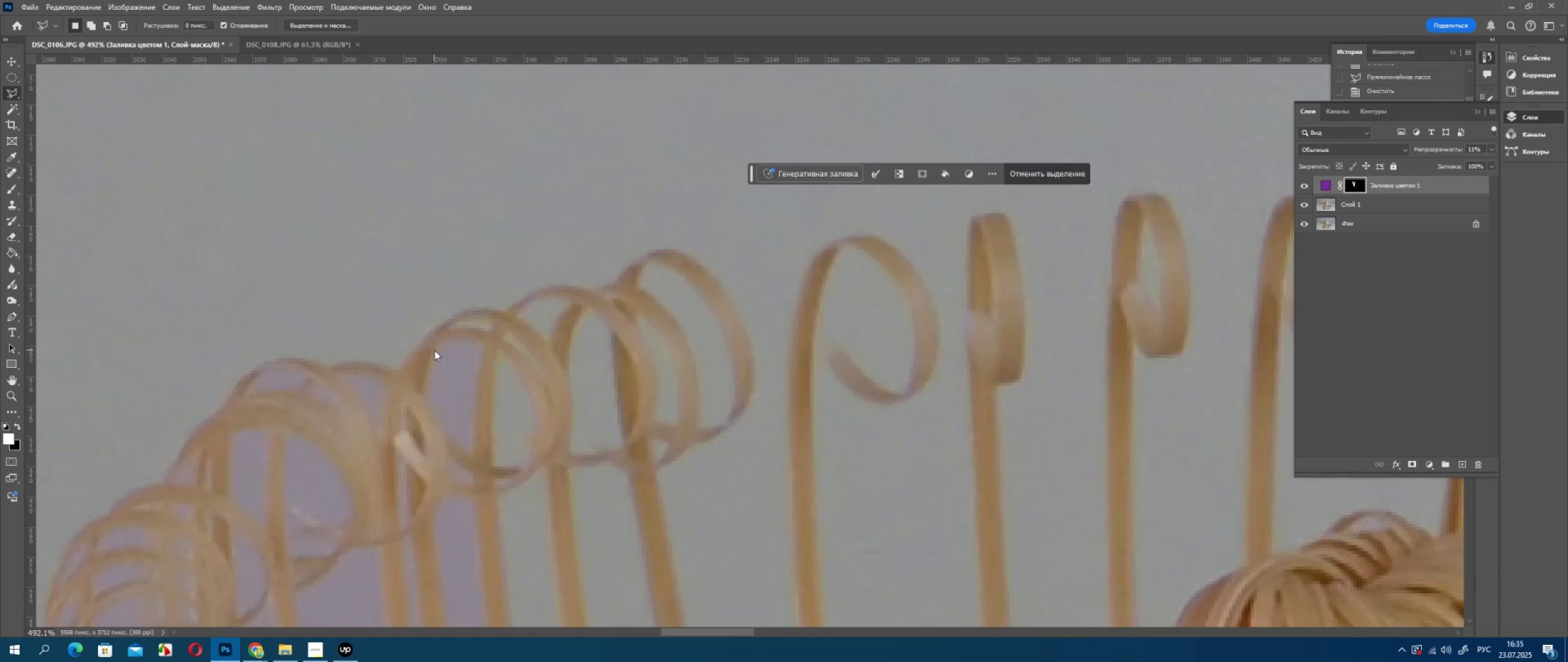 
double_click([434, 350])
 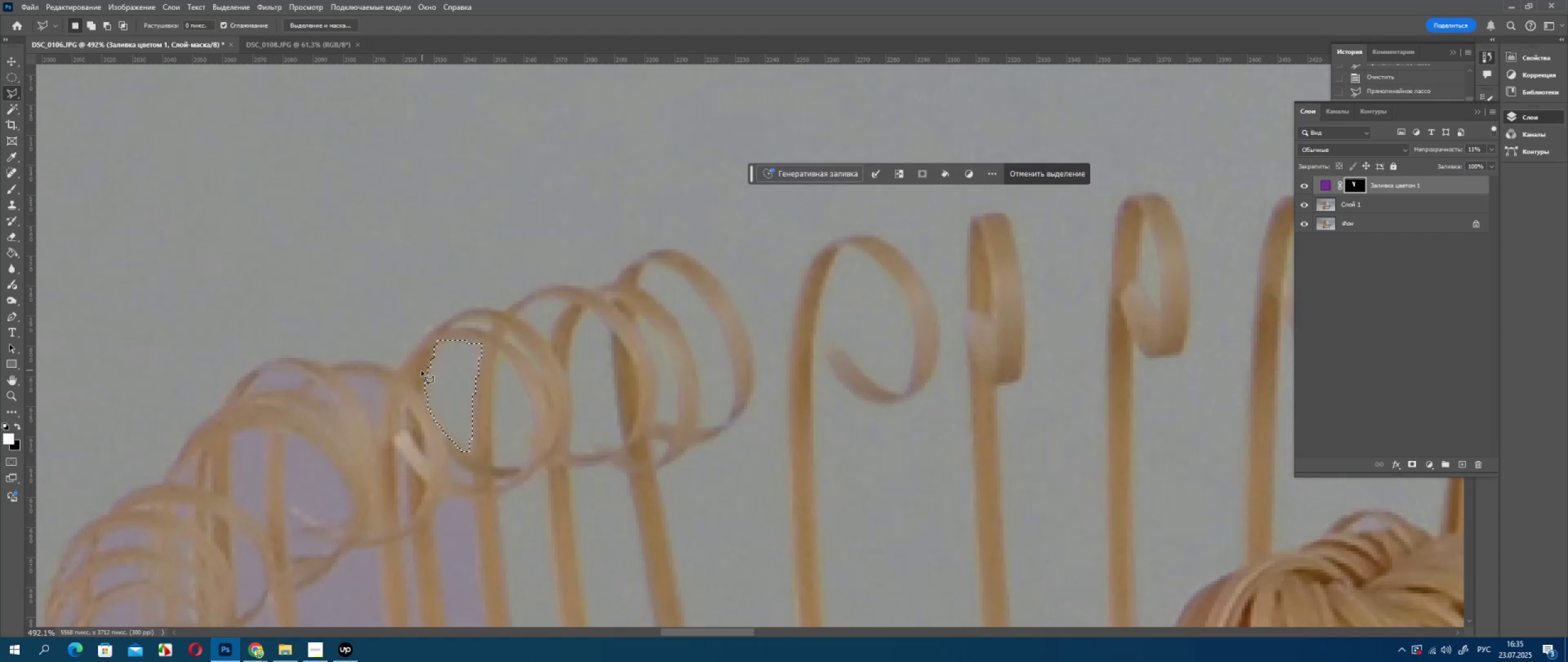 
key(Delete)
 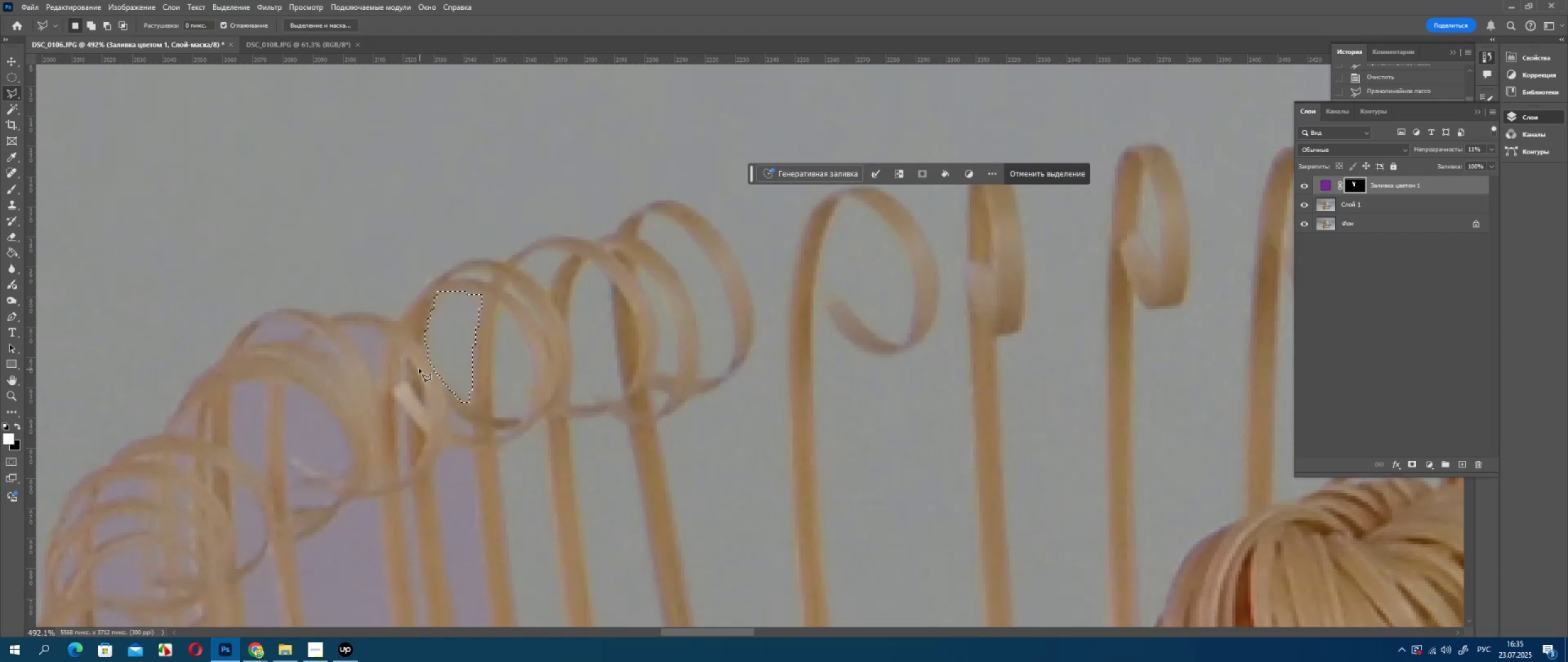 
scroll: coordinate [380, 332], scroll_direction: down, amount: 17.0
 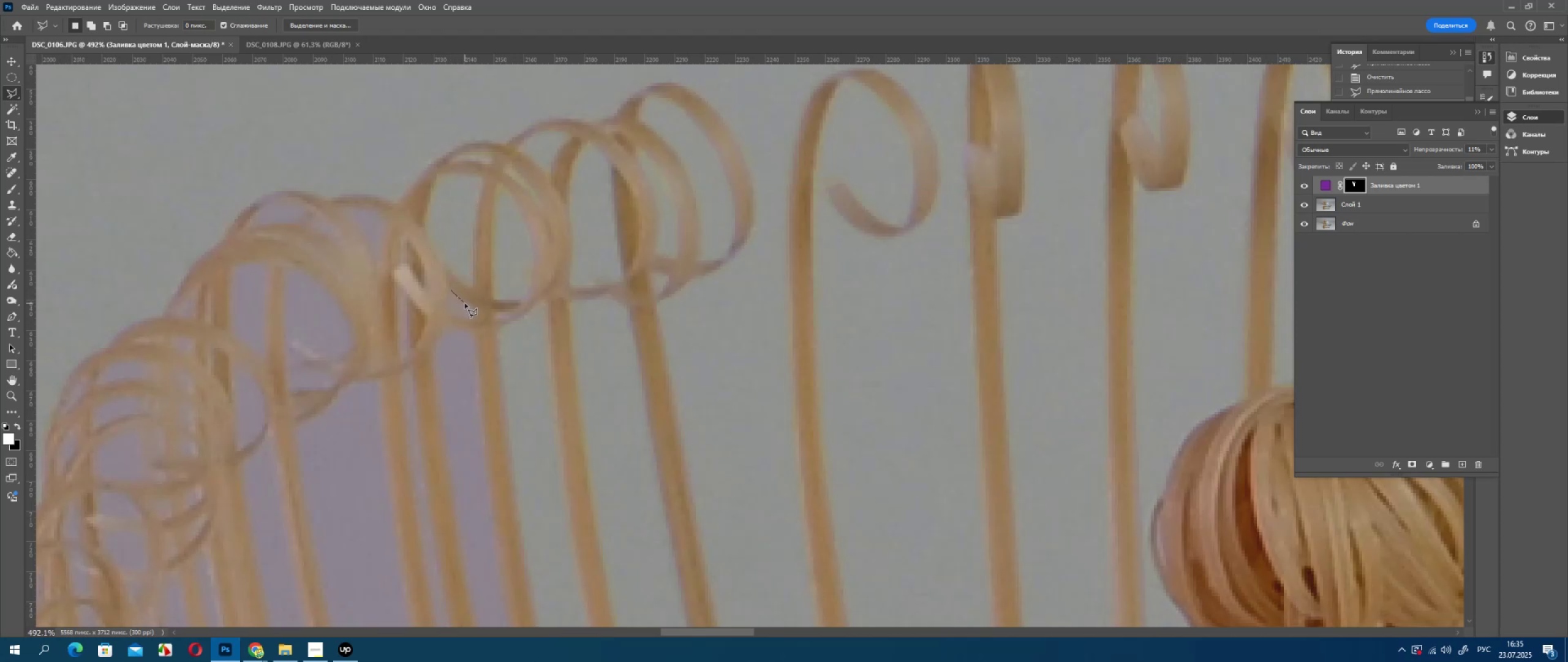 
wait(5.11)
 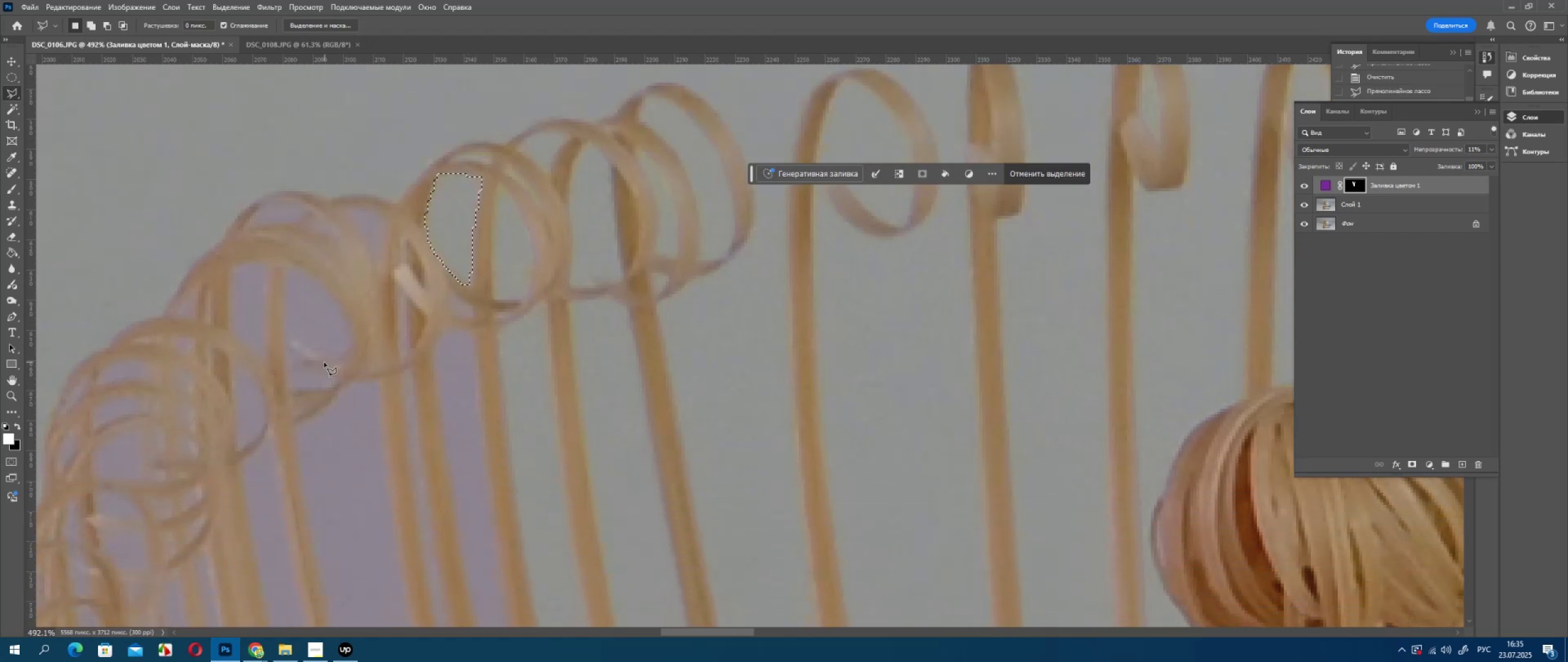 
double_click([473, 320])
 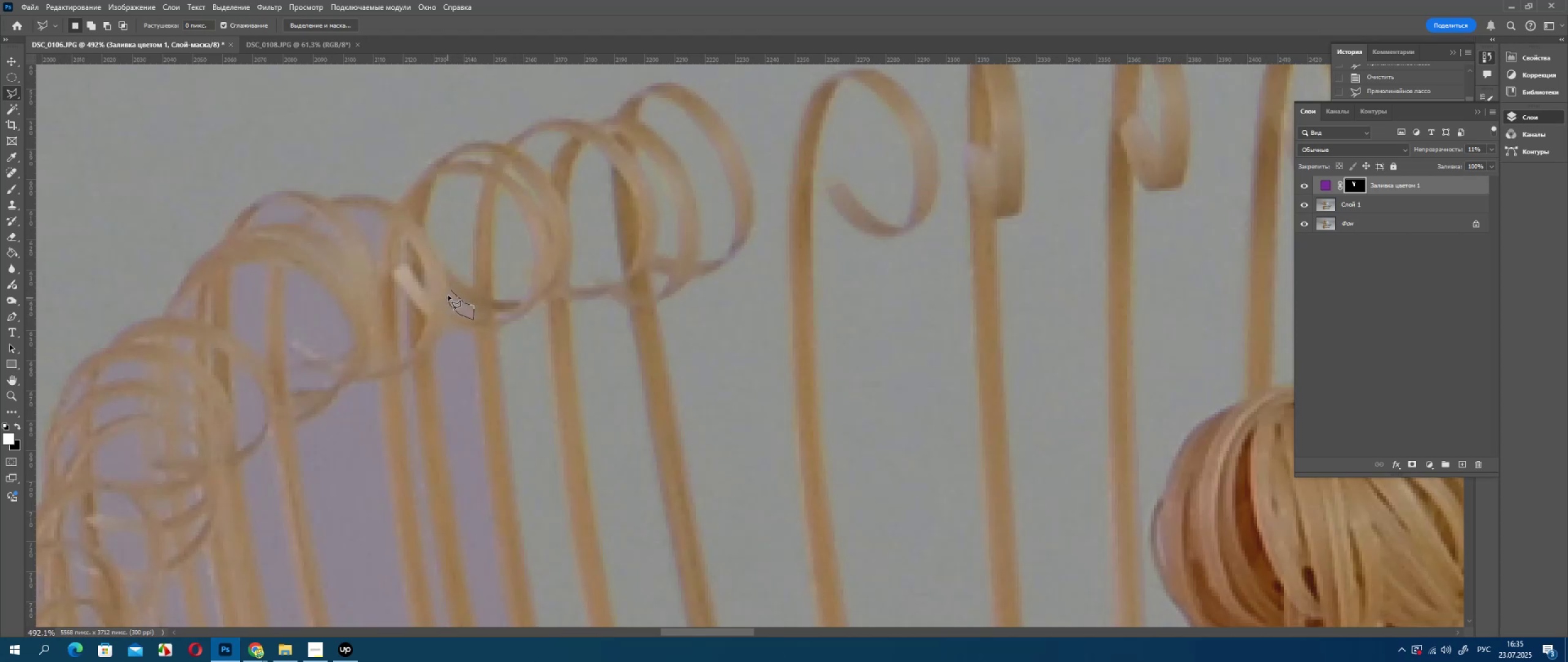 
triple_click([449, 294])
 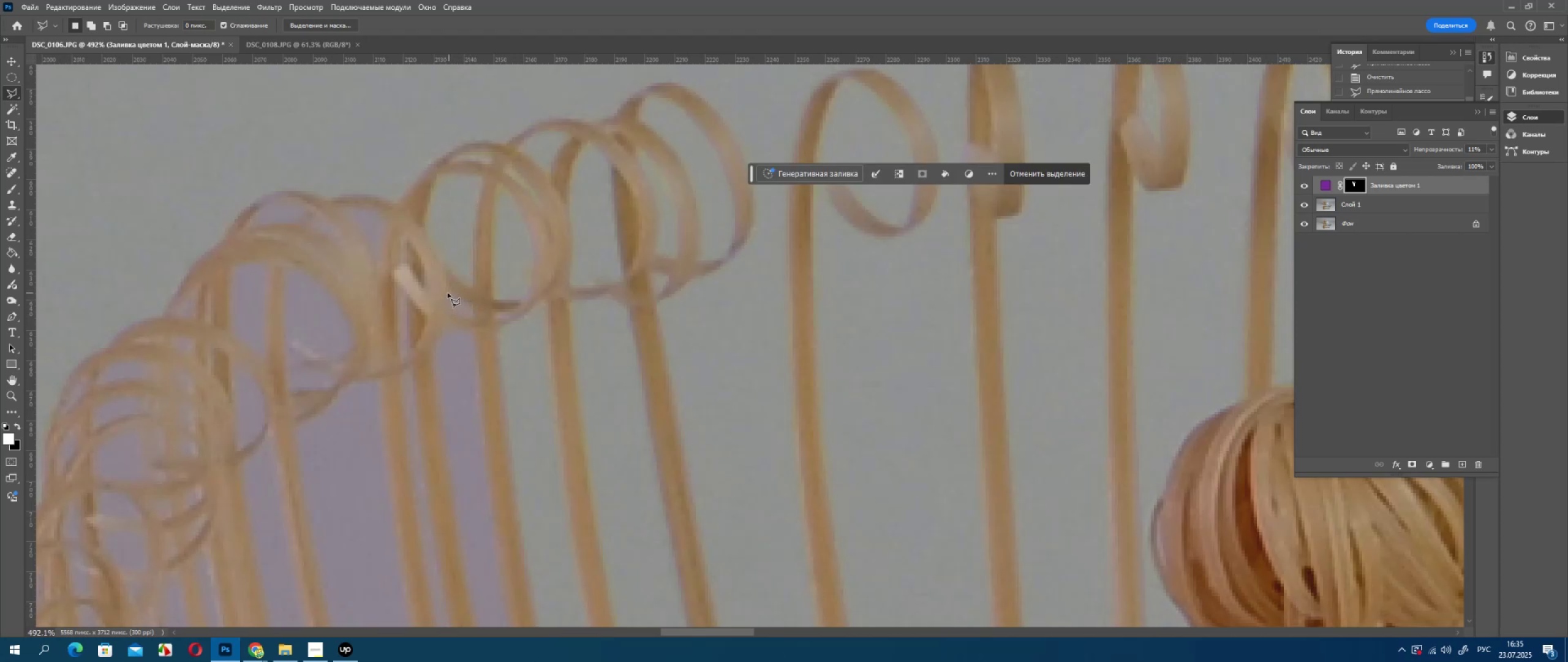 
triple_click([449, 293])
 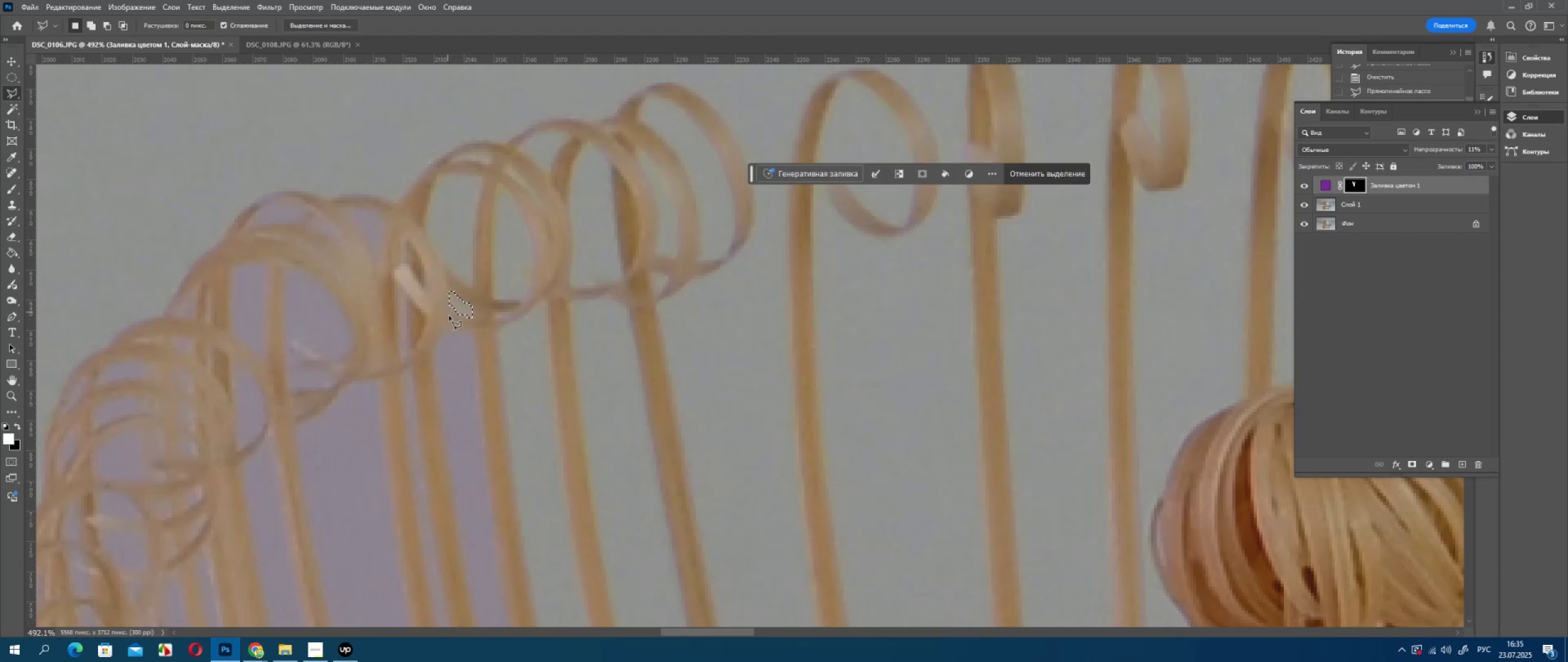 
key(Delete)
 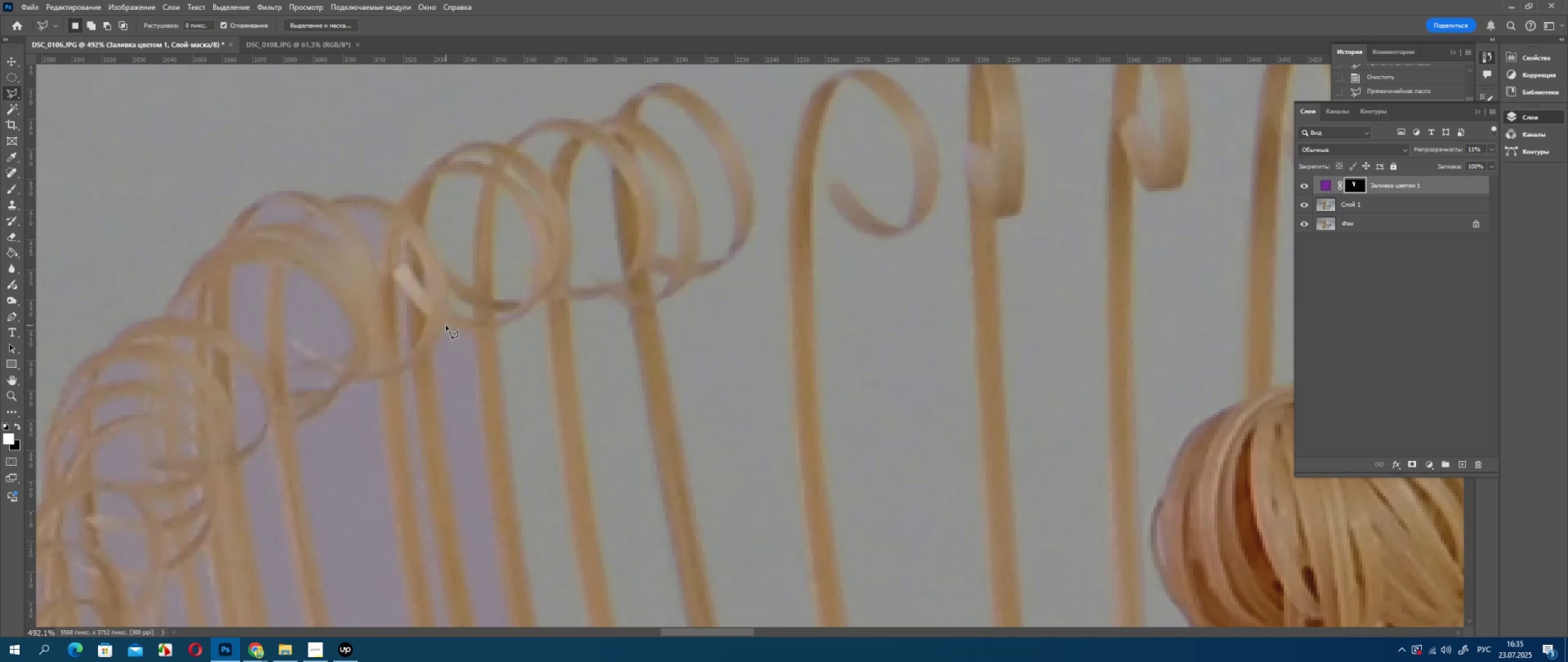 
left_click([446, 325])
 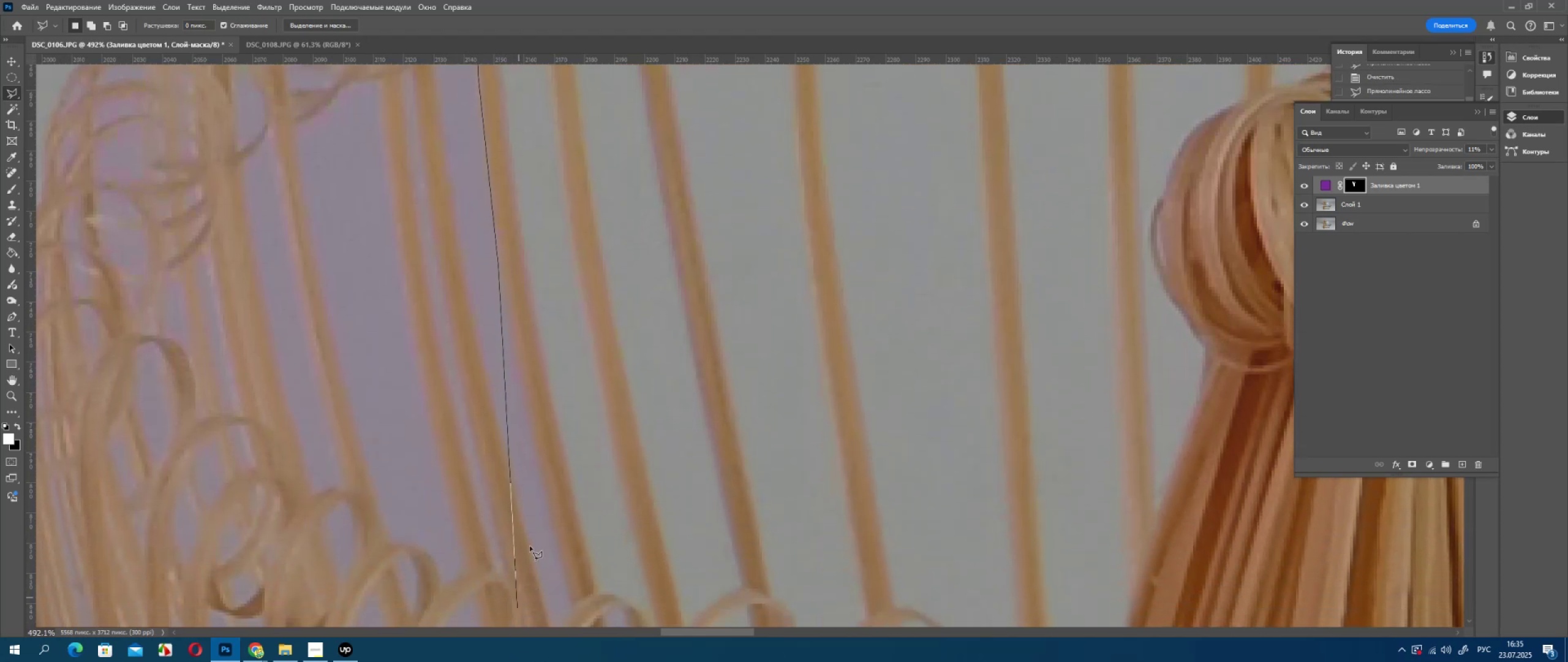 
wait(5.6)
 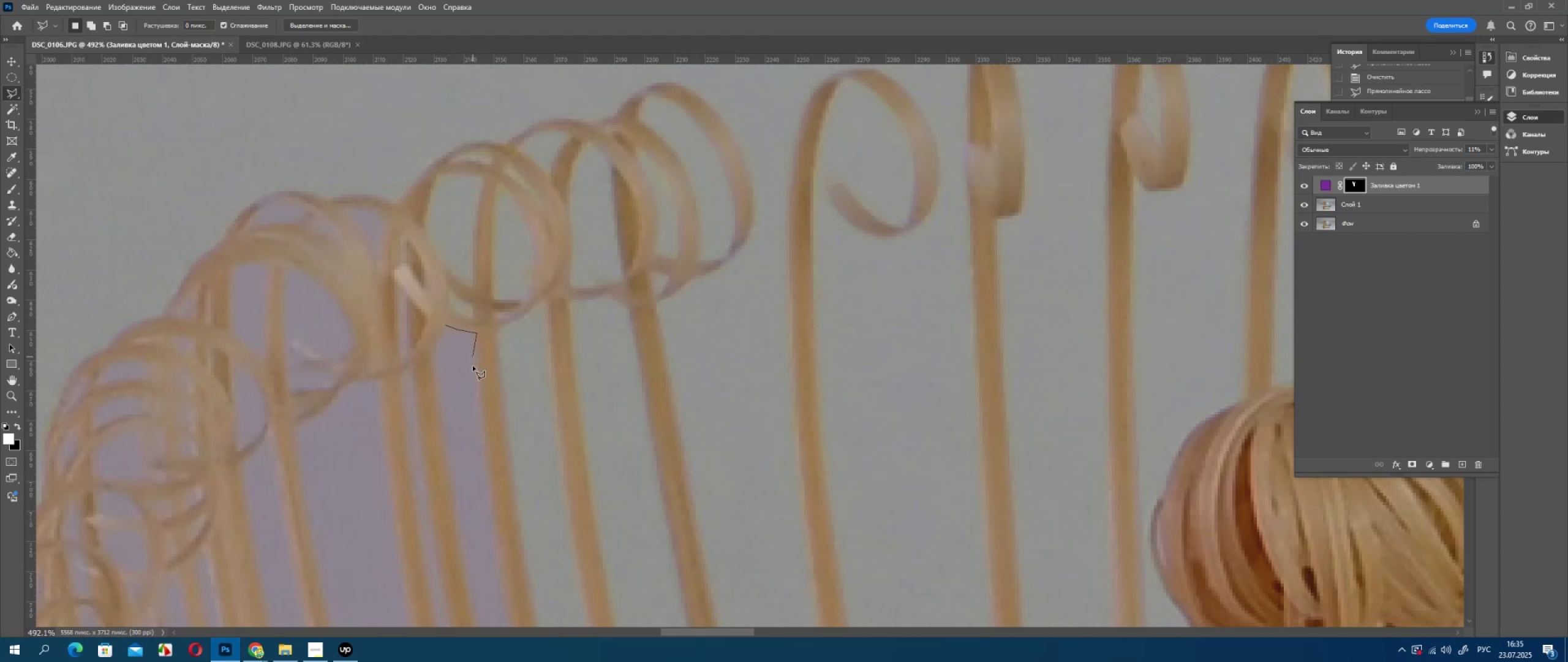 
left_click([519, 378])
 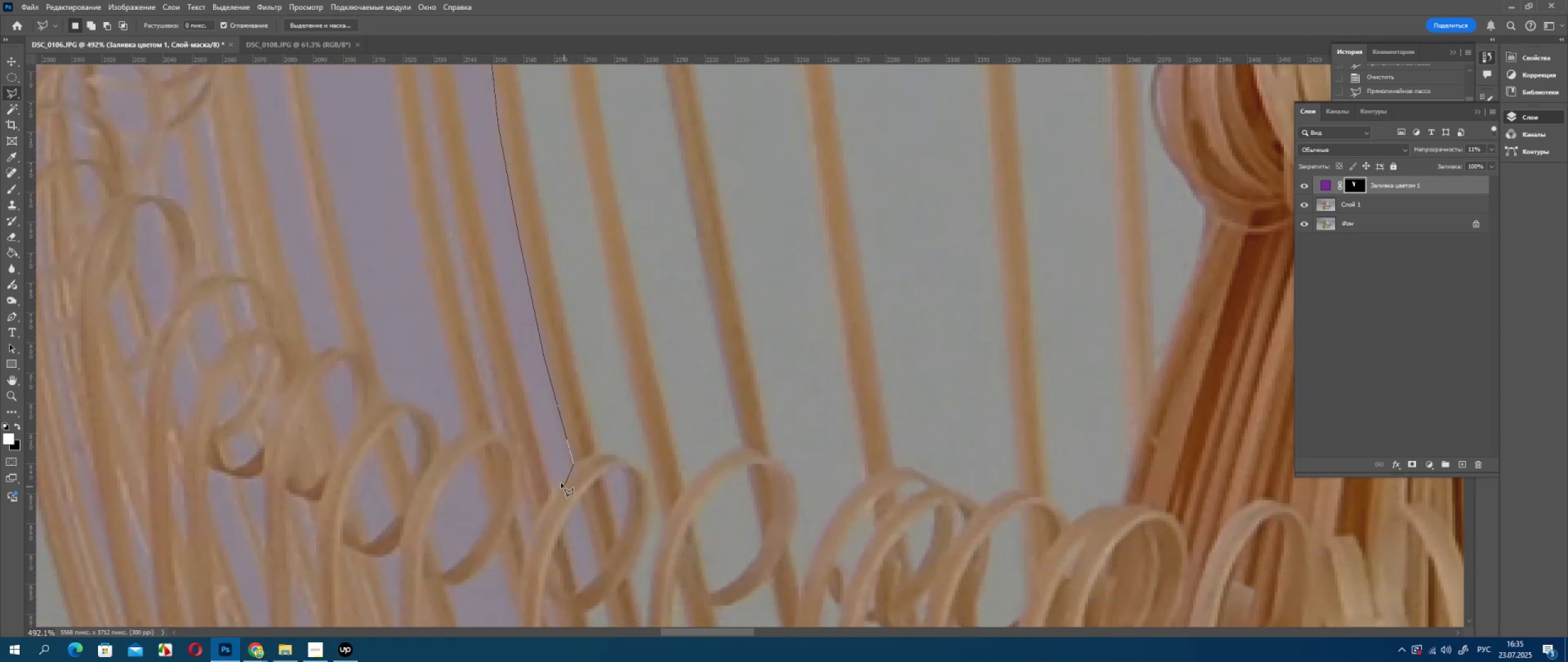 
left_click([554, 489])
 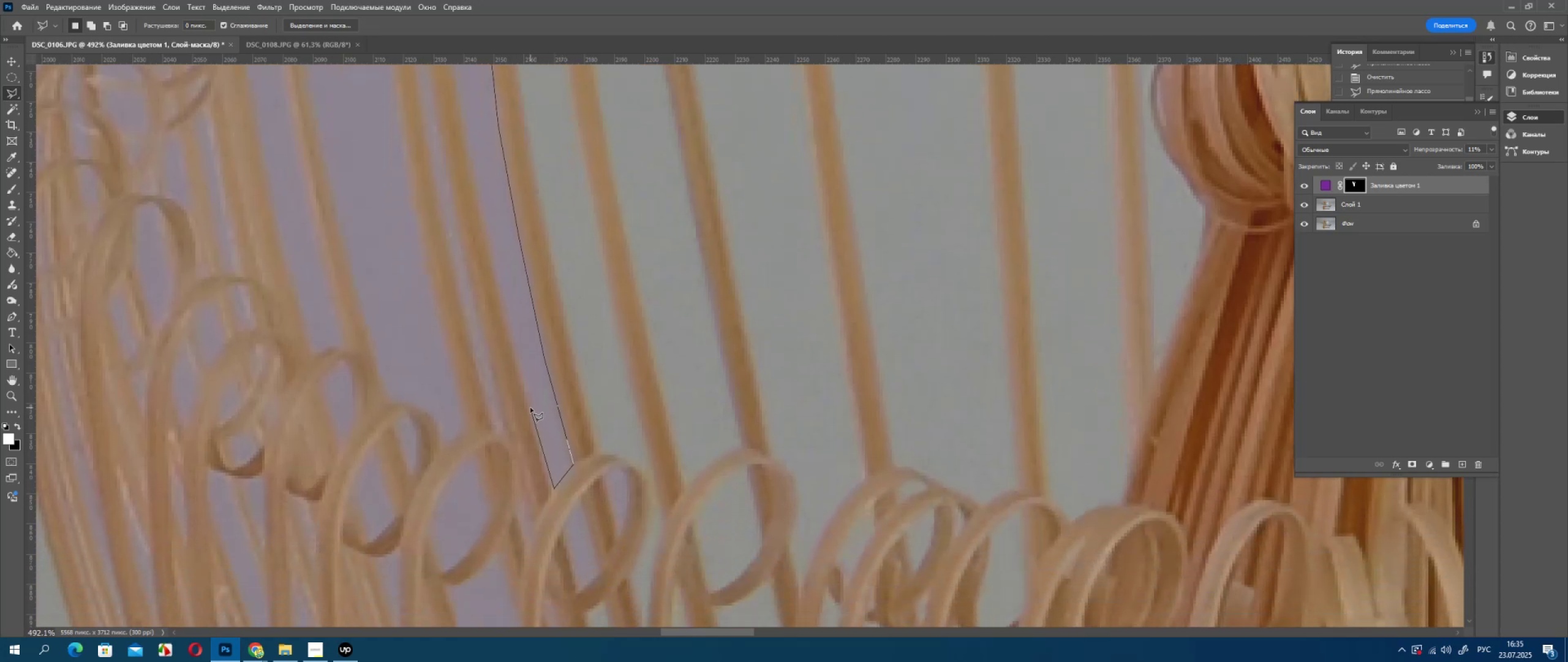 
left_click_drag(start_coordinate=[530, 408], to_coordinate=[529, 403])
 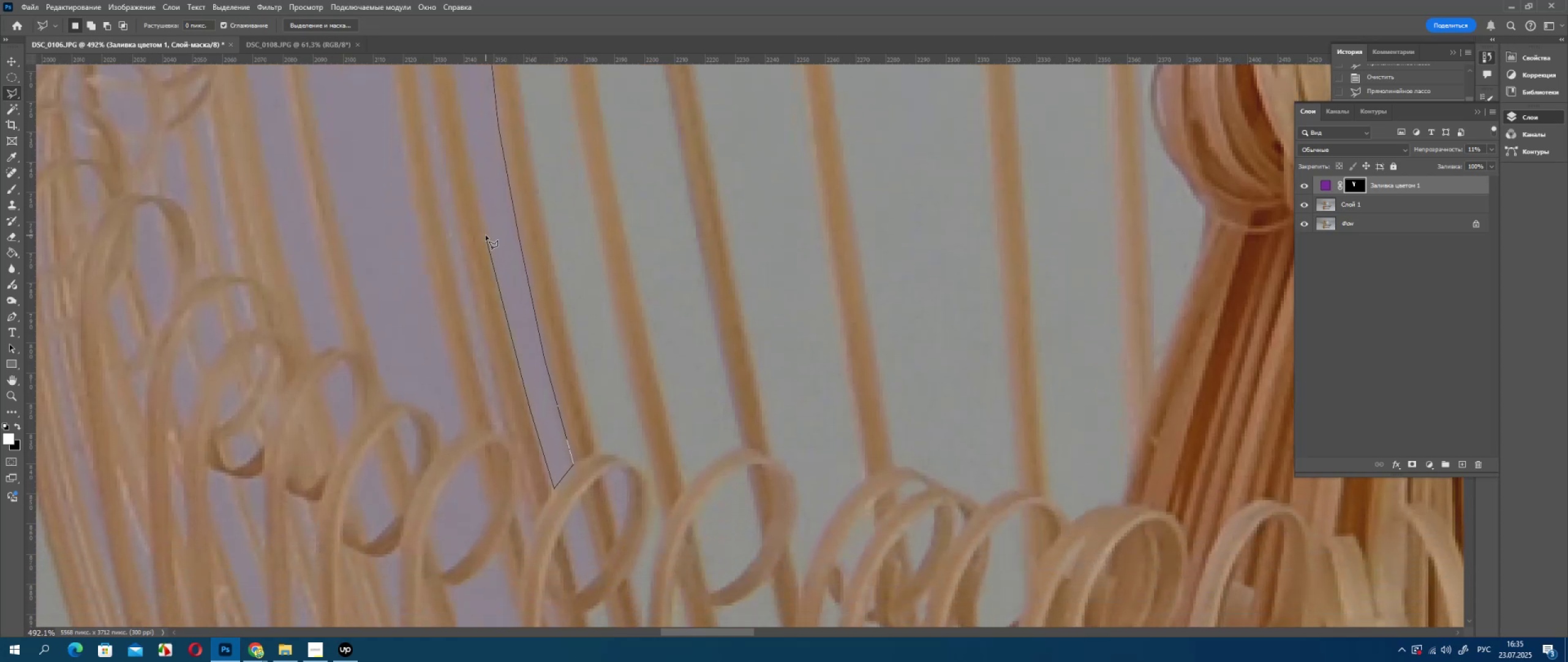 
left_click_drag(start_coordinate=[486, 235], to_coordinate=[486, 230])
 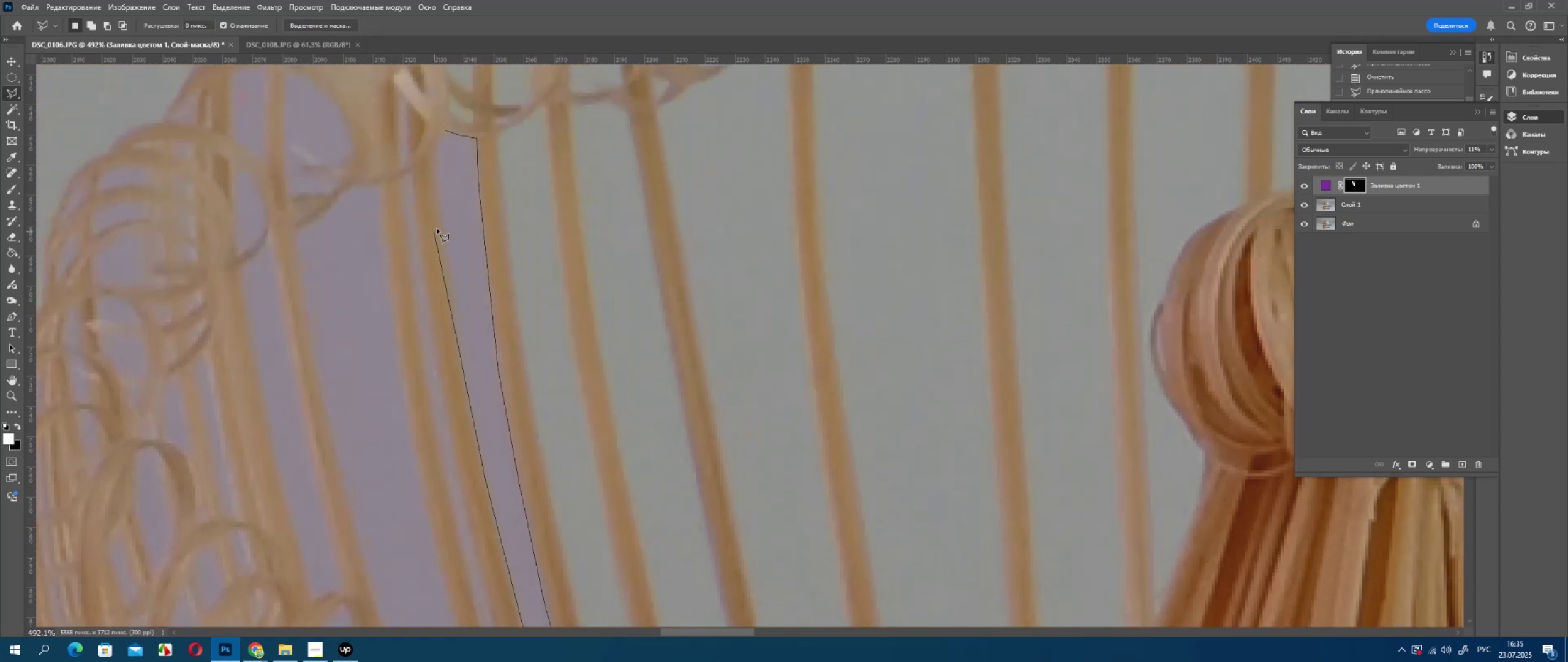 
left_click_drag(start_coordinate=[442, 221], to_coordinate=[442, 218])
 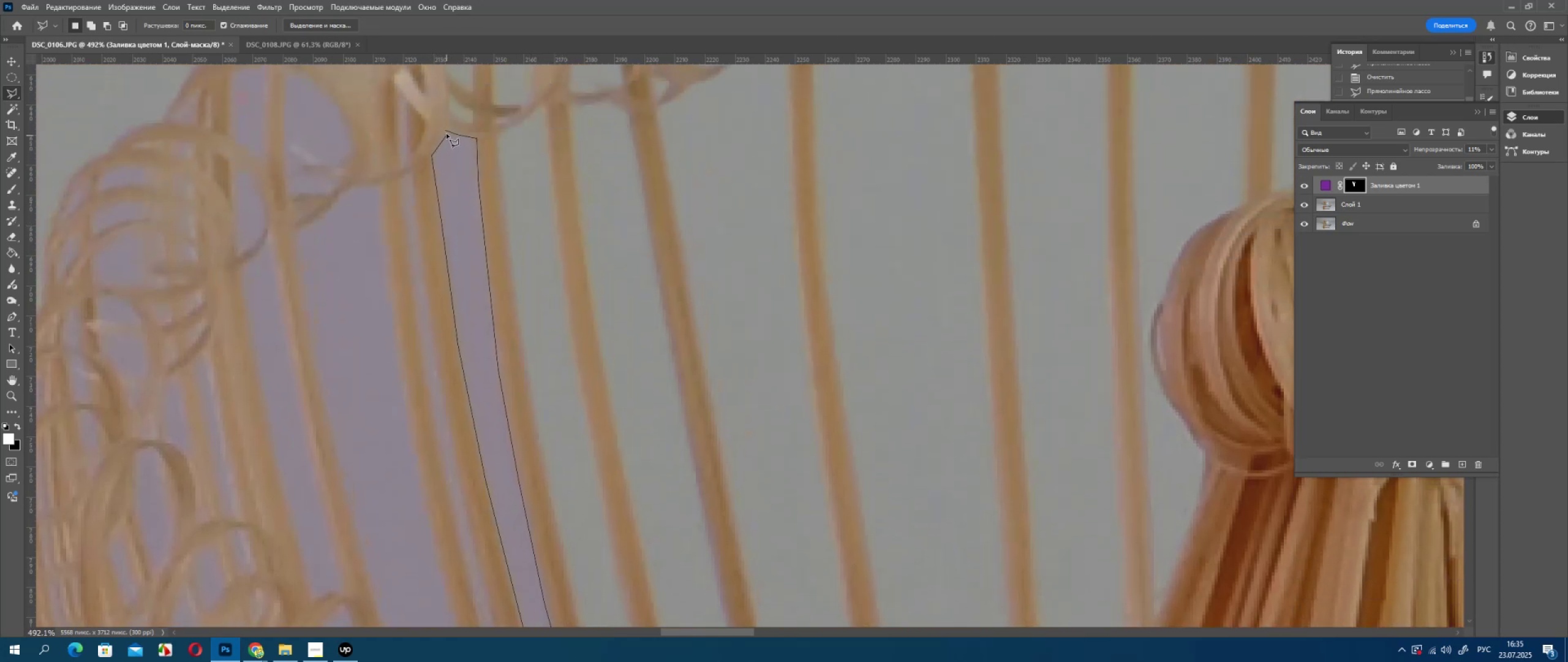 
left_click([447, 132])
 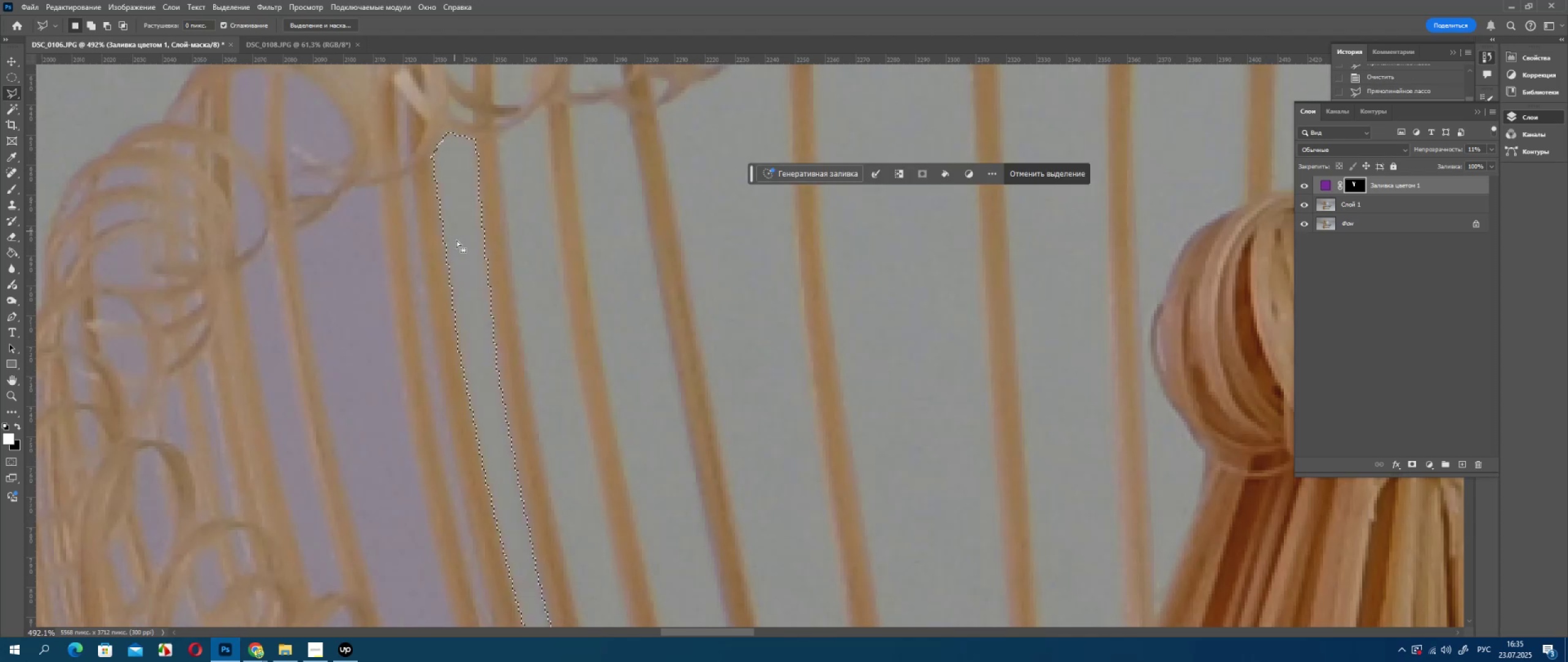 
key(Delete)
 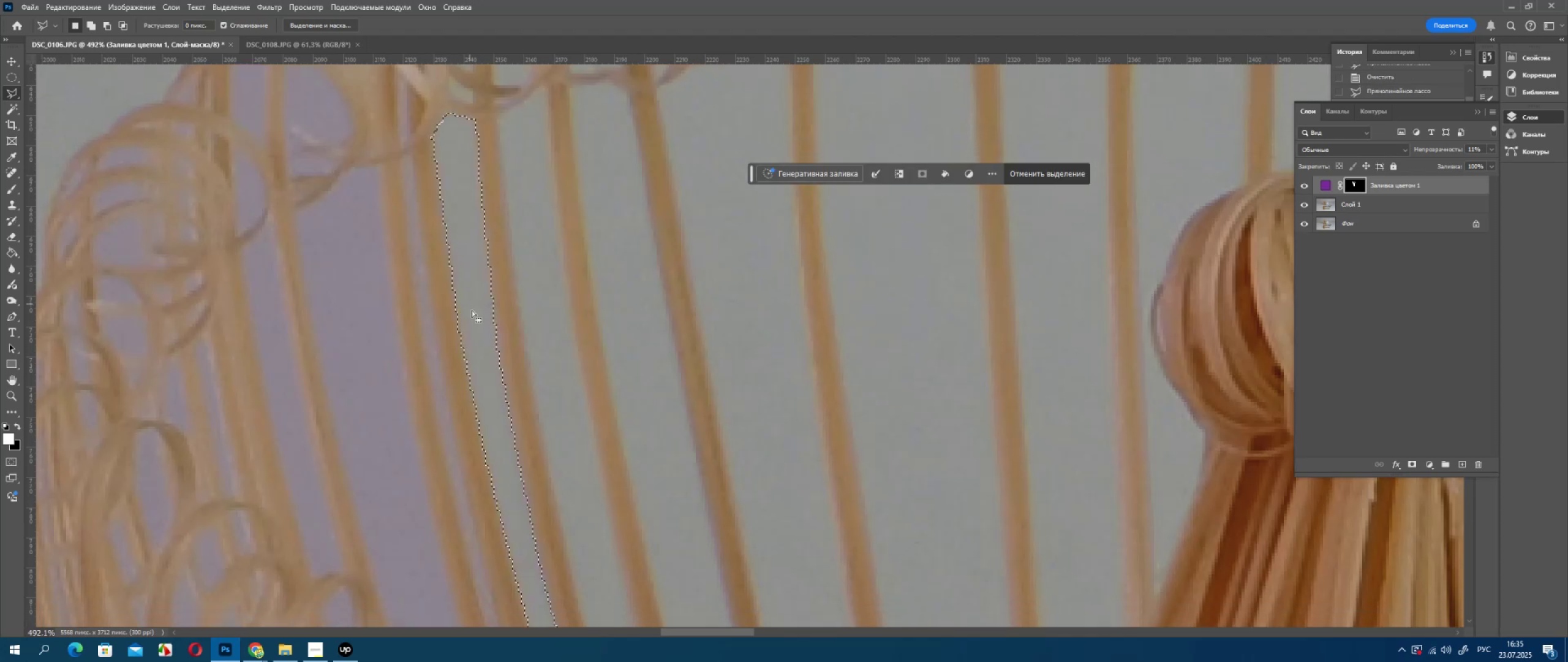 
scroll: coordinate [514, 364], scroll_direction: down, amount: 40.0
 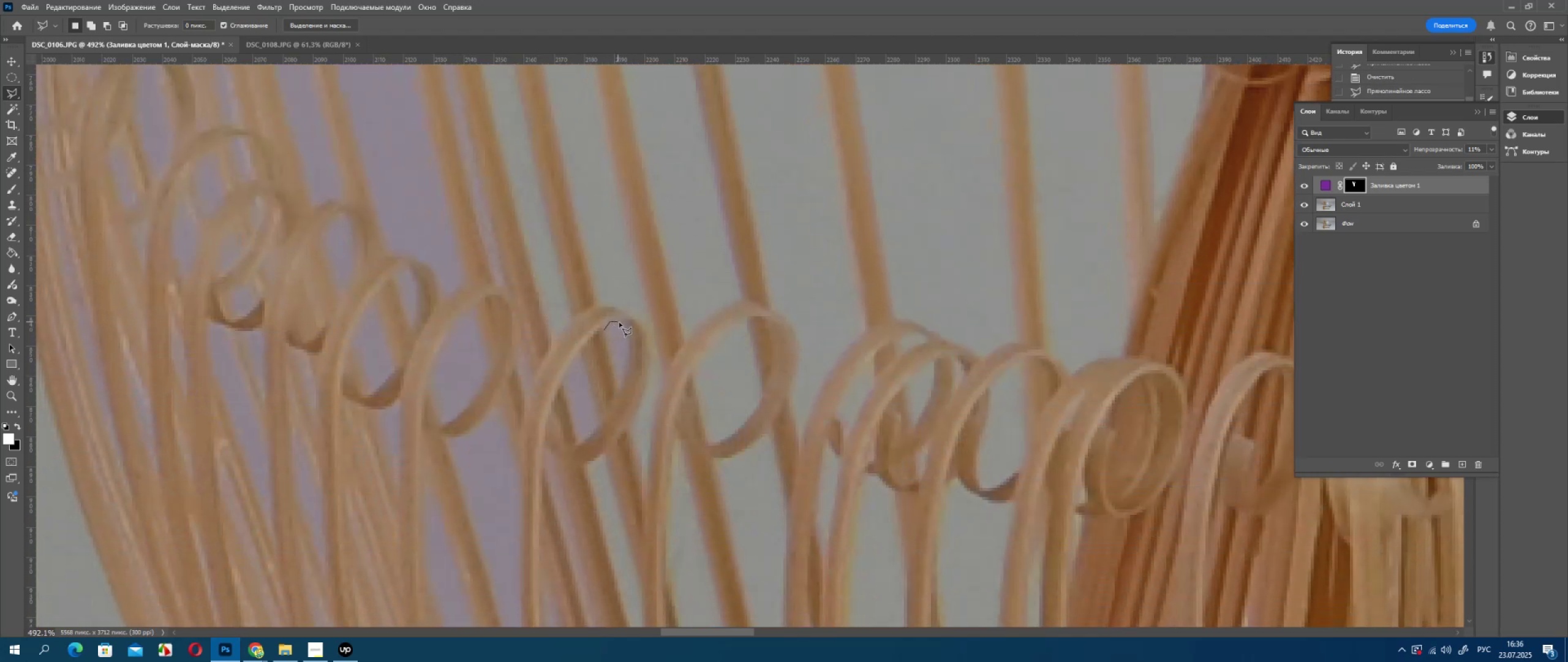 
left_click_drag(start_coordinate=[625, 327], to_coordinate=[626, 332])
 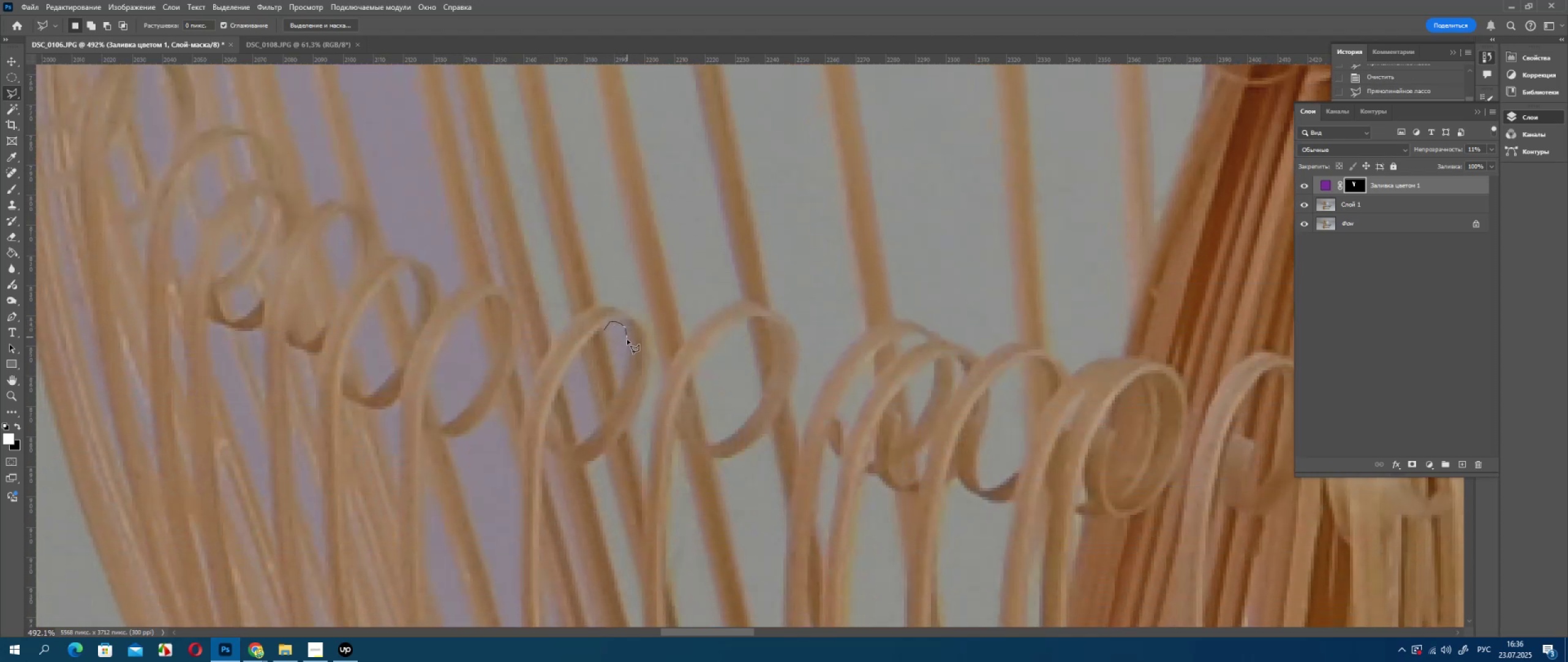 
left_click_drag(start_coordinate=[627, 337], to_coordinate=[627, 347])
 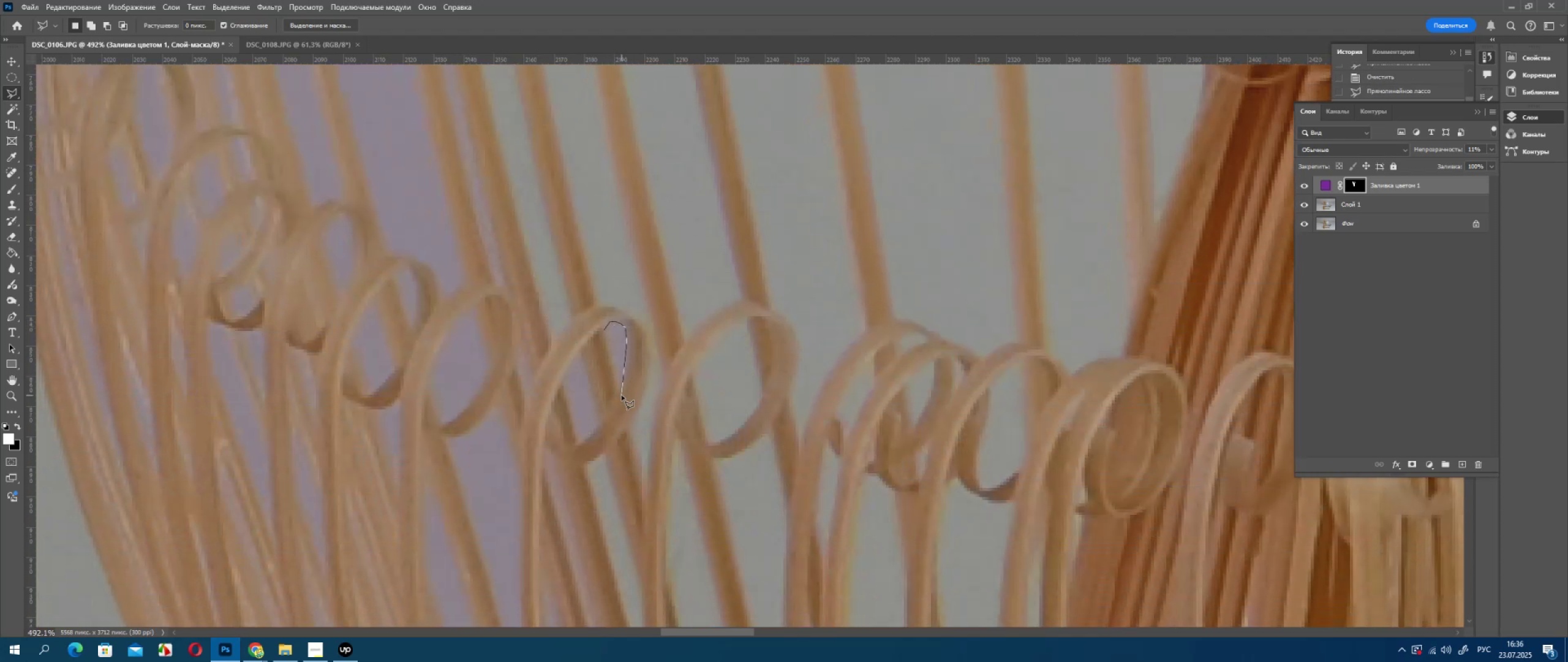 
left_click_drag(start_coordinate=[622, 395], to_coordinate=[621, 391])
 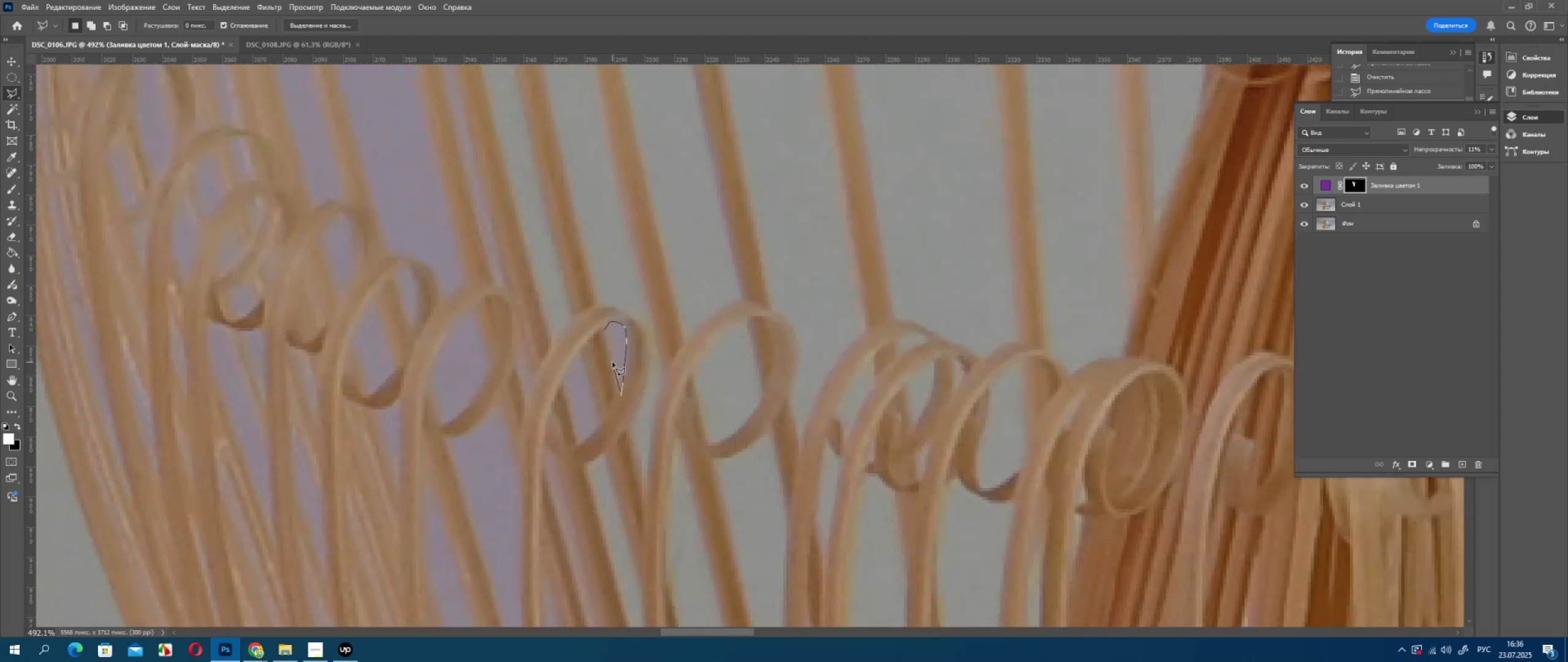 
left_click_drag(start_coordinate=[612, 362], to_coordinate=[612, 359])
 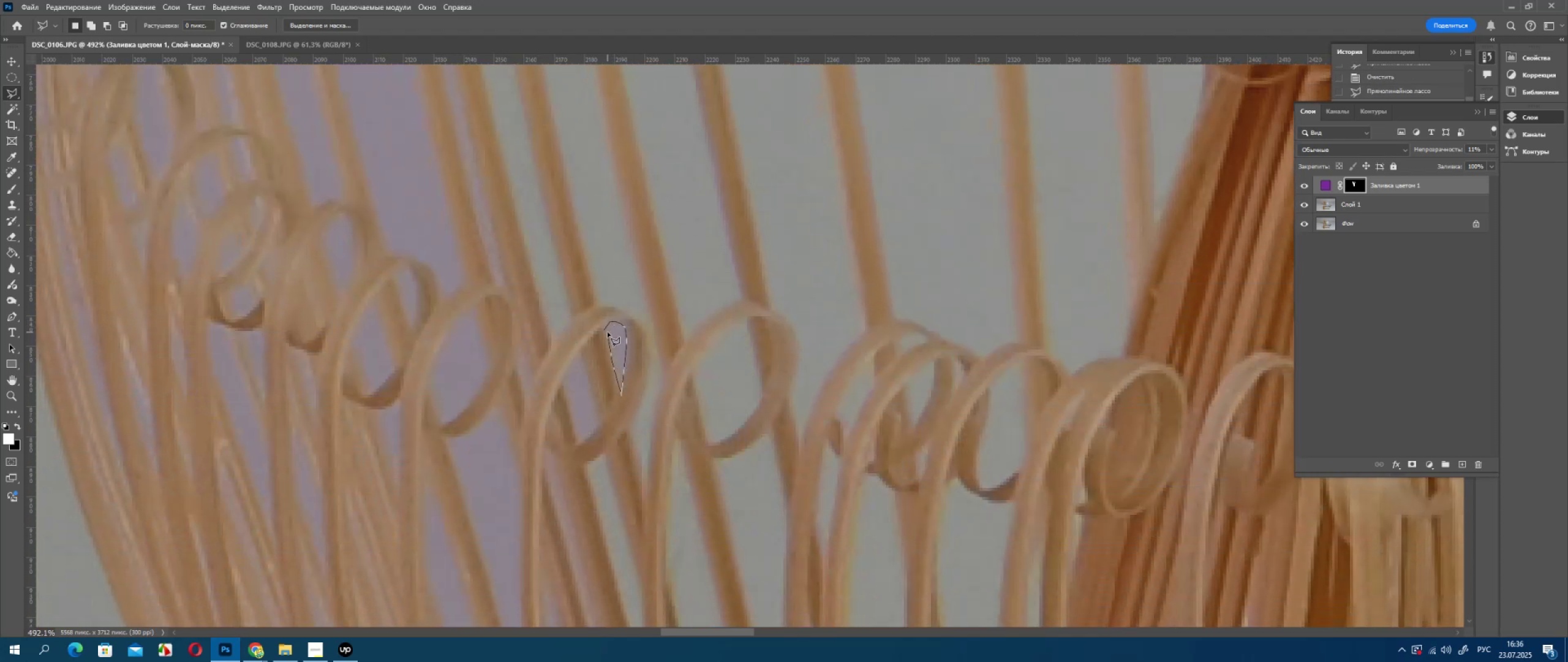 
double_click([608, 332])
 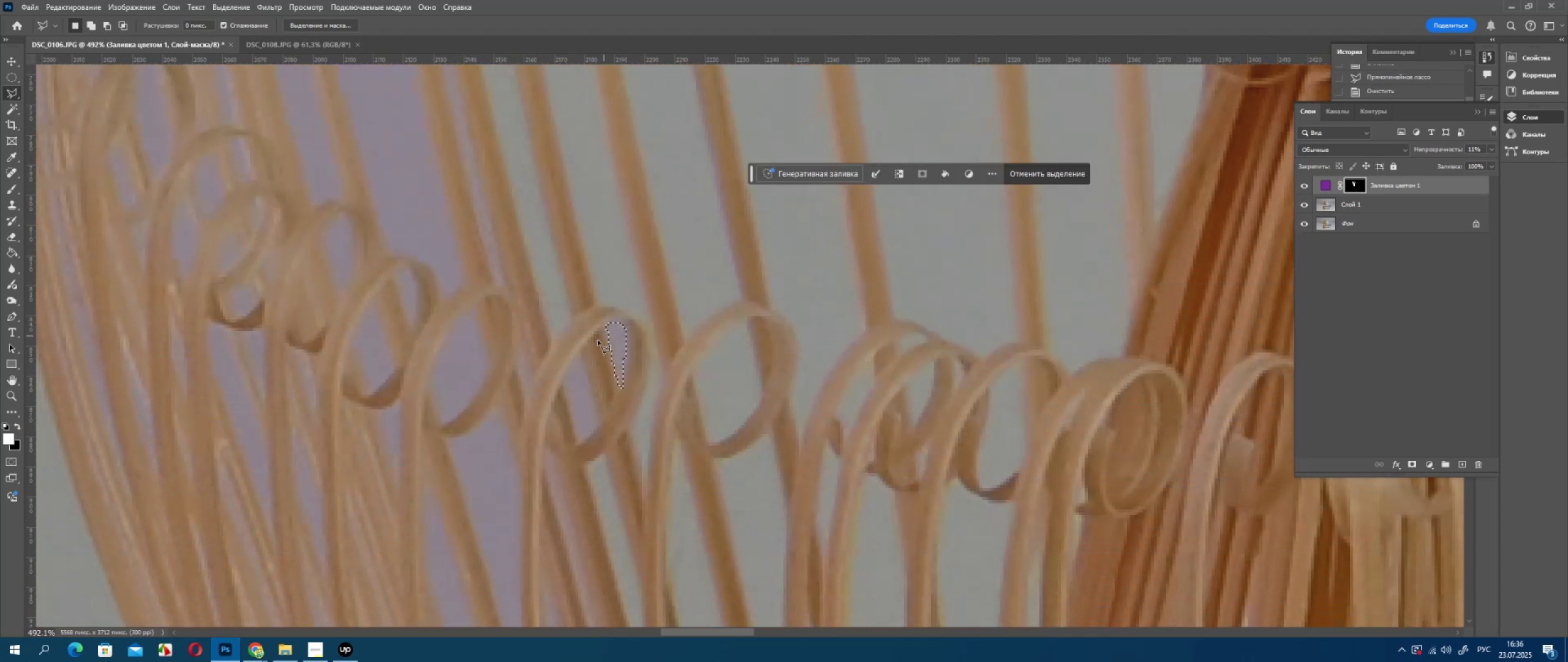 
triple_click([608, 332])
 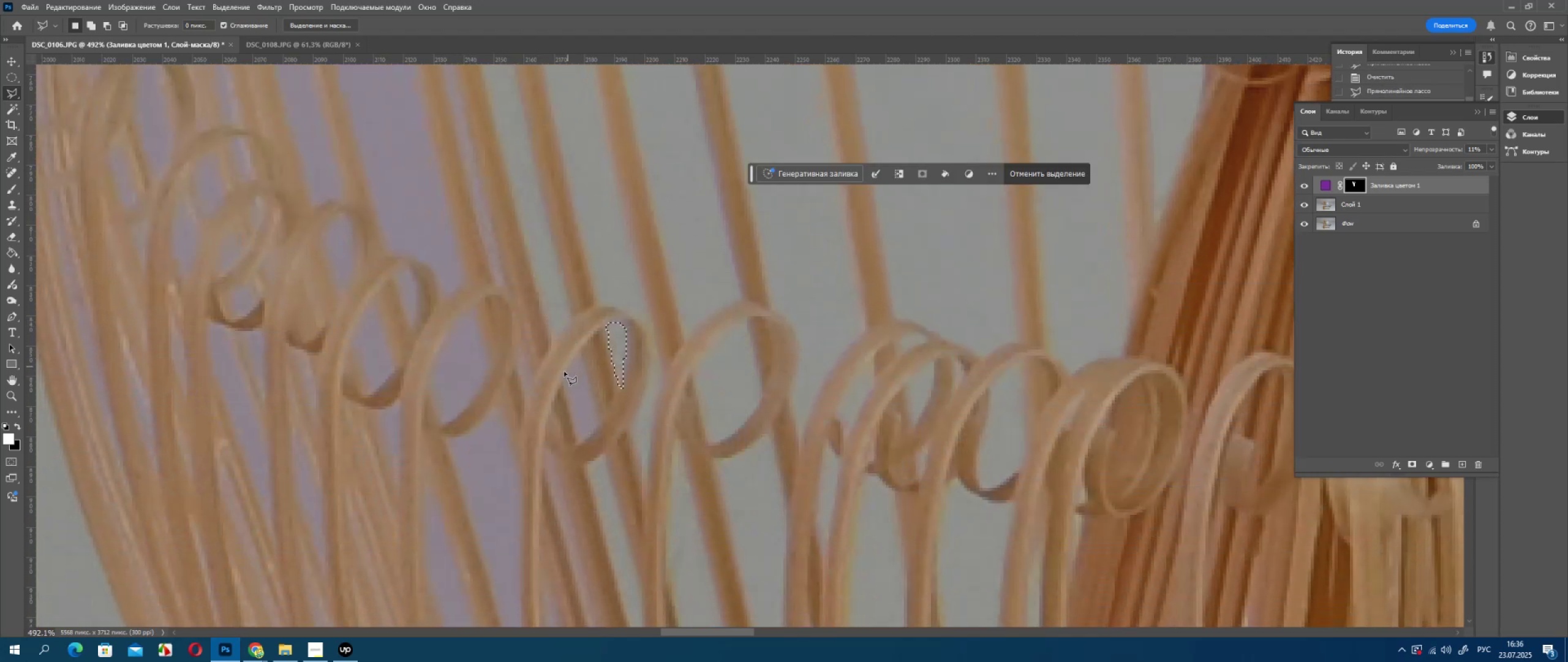 
key(Delete)
 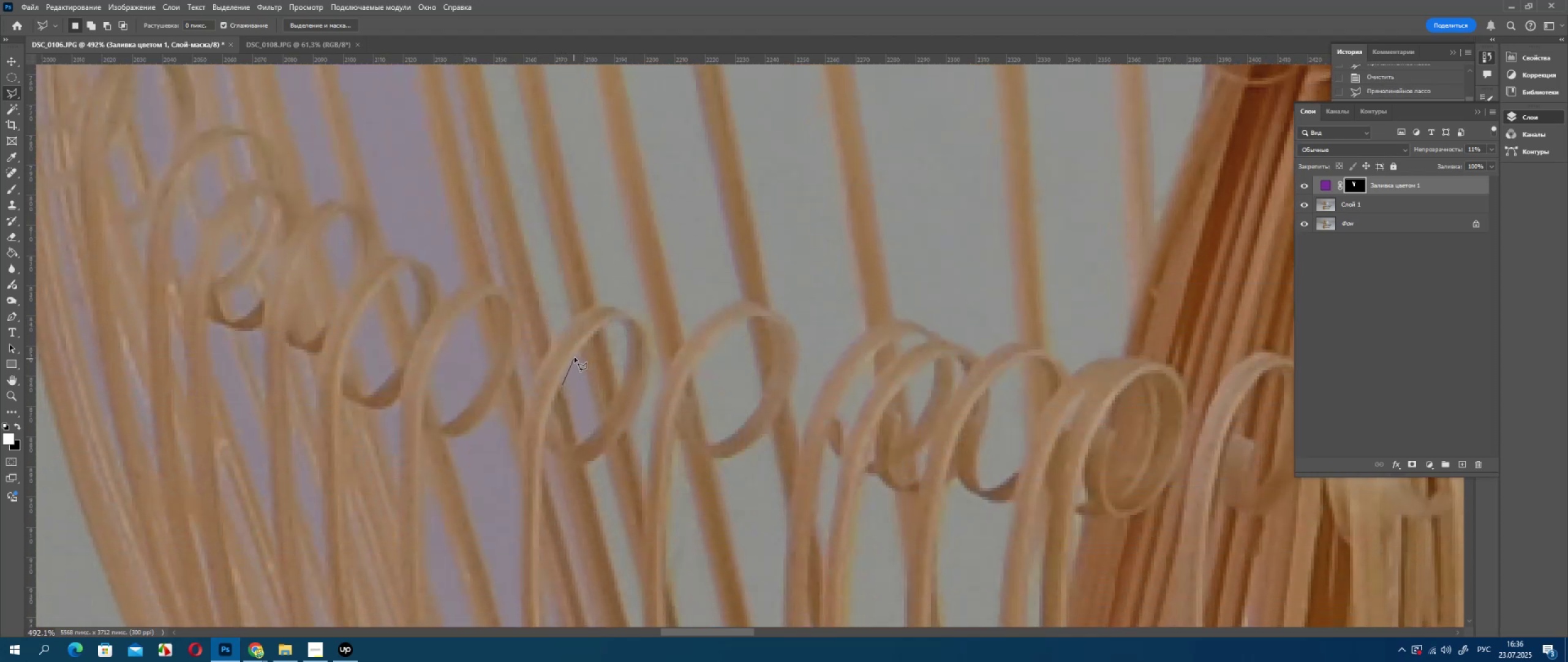 
double_click([579, 352])
 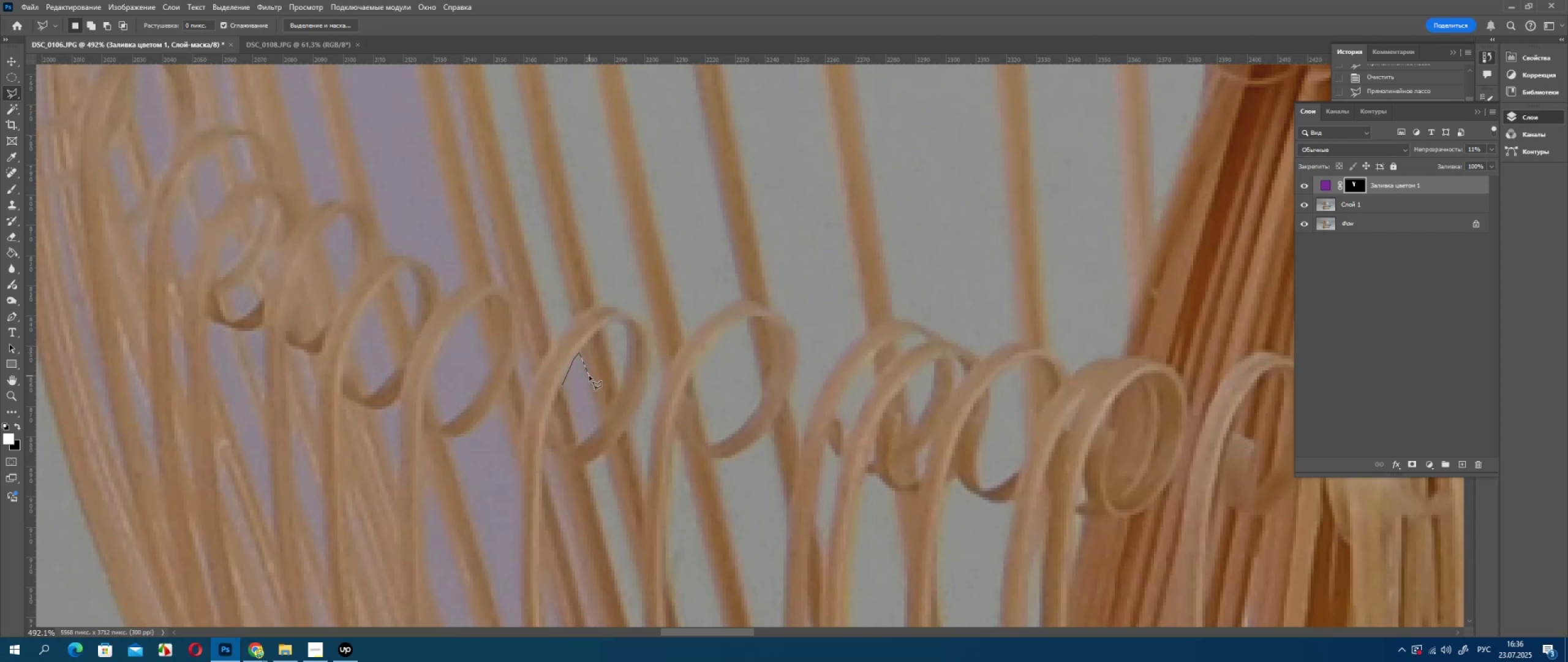 
left_click([589, 376])
 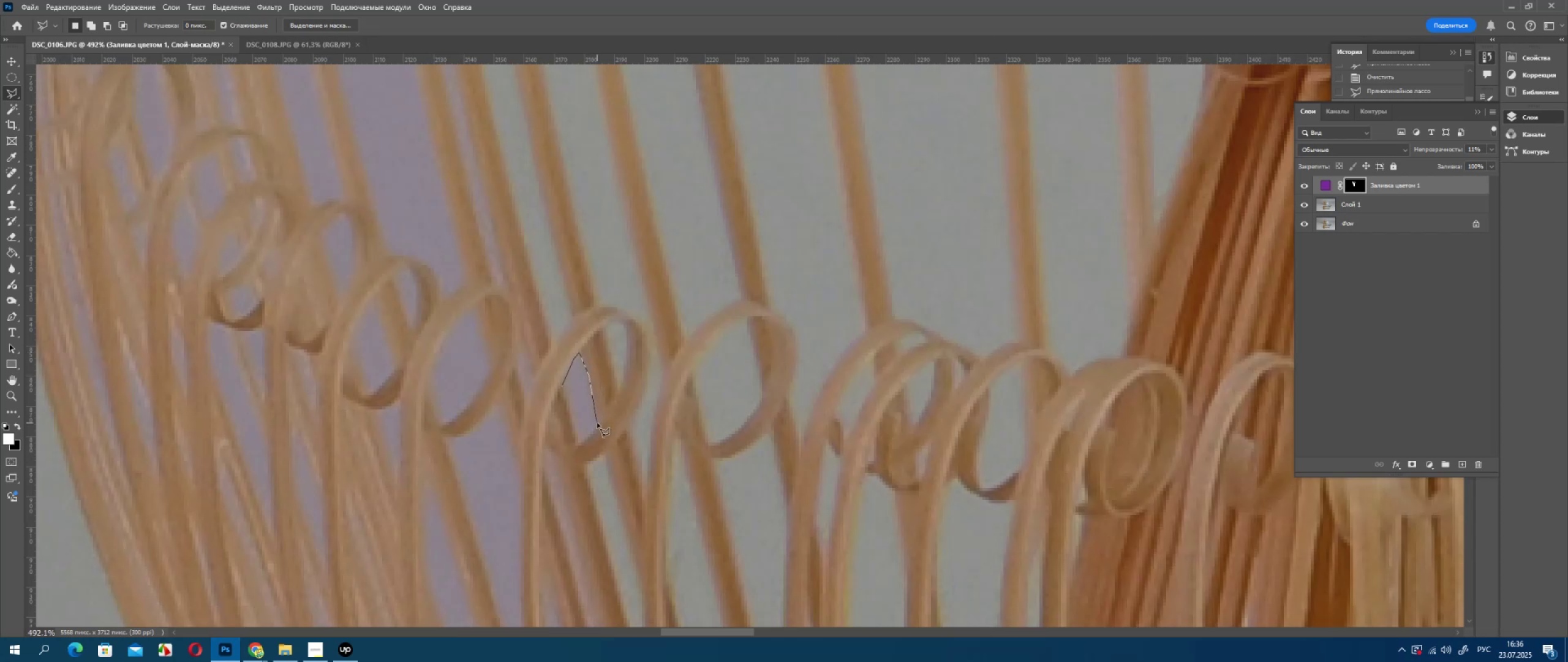 
left_click([597, 423])
 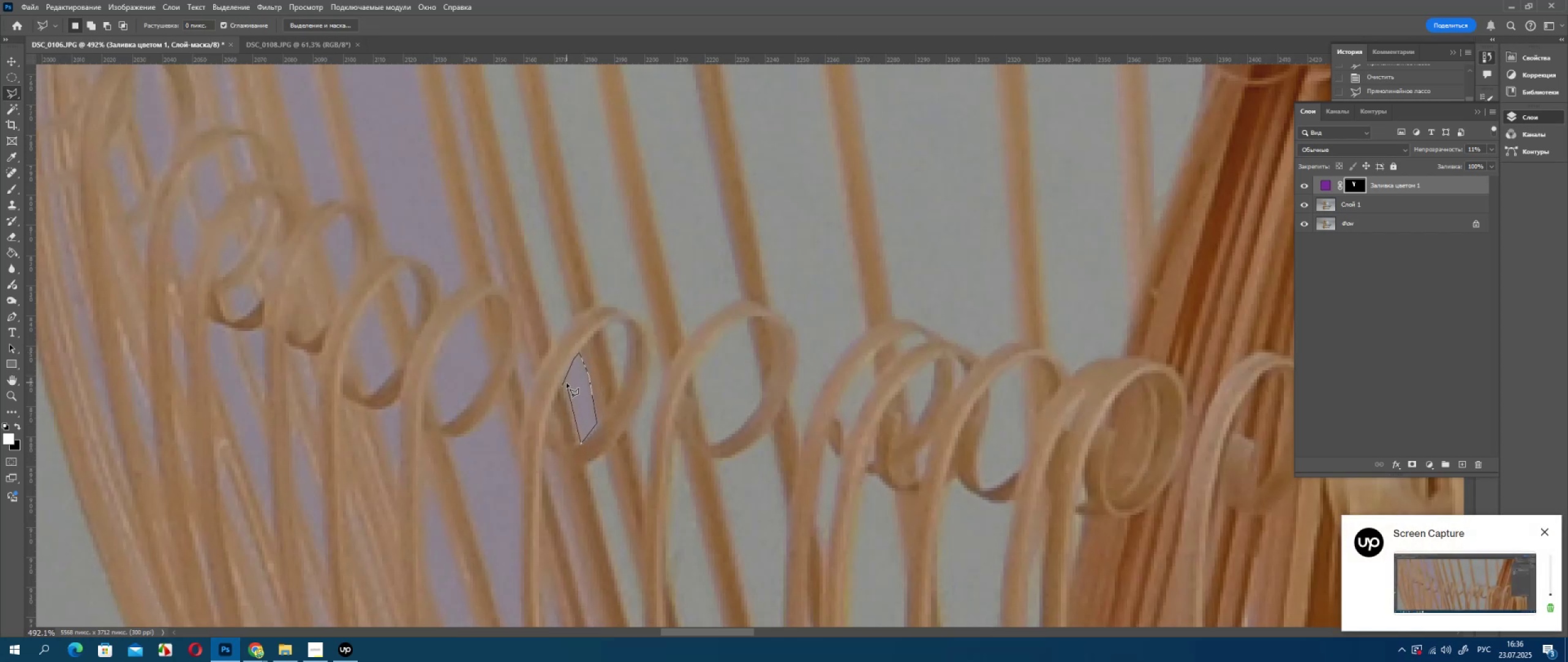 
double_click([565, 386])
 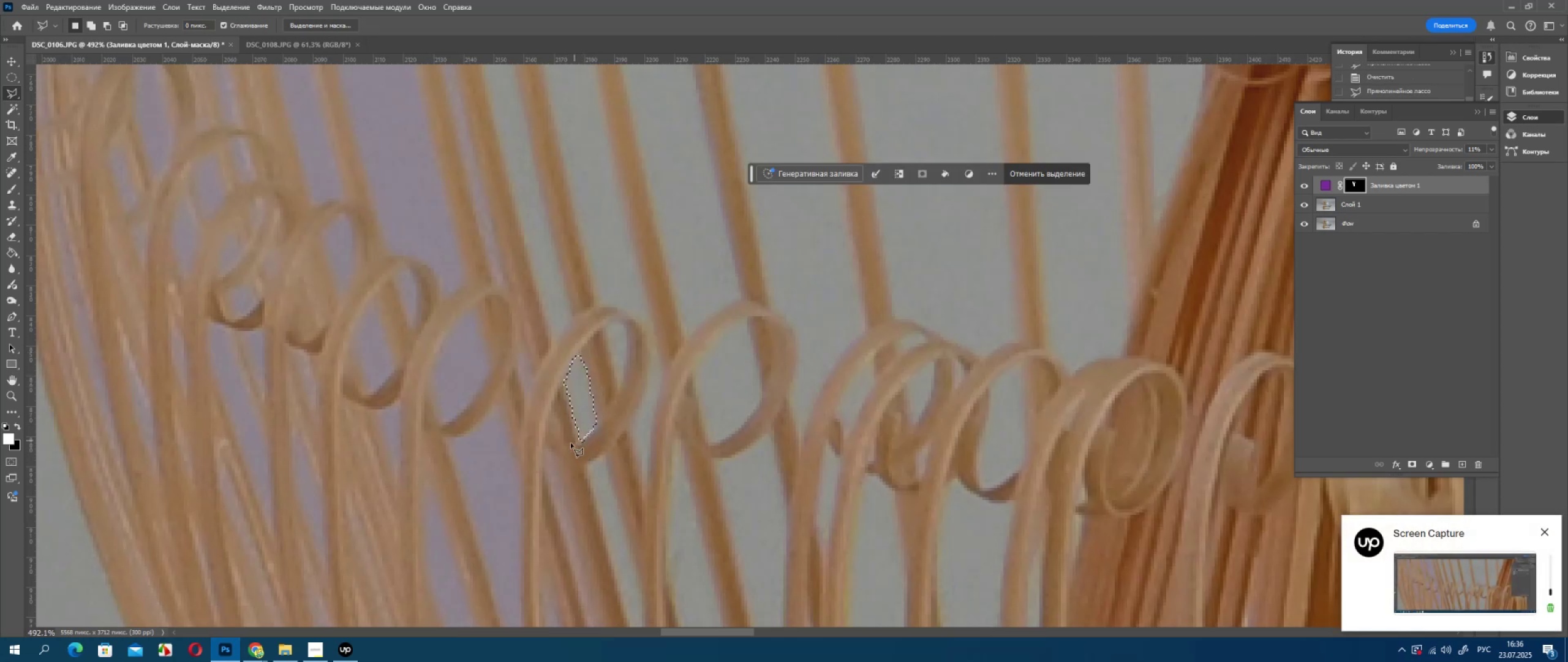 
key(Delete)
 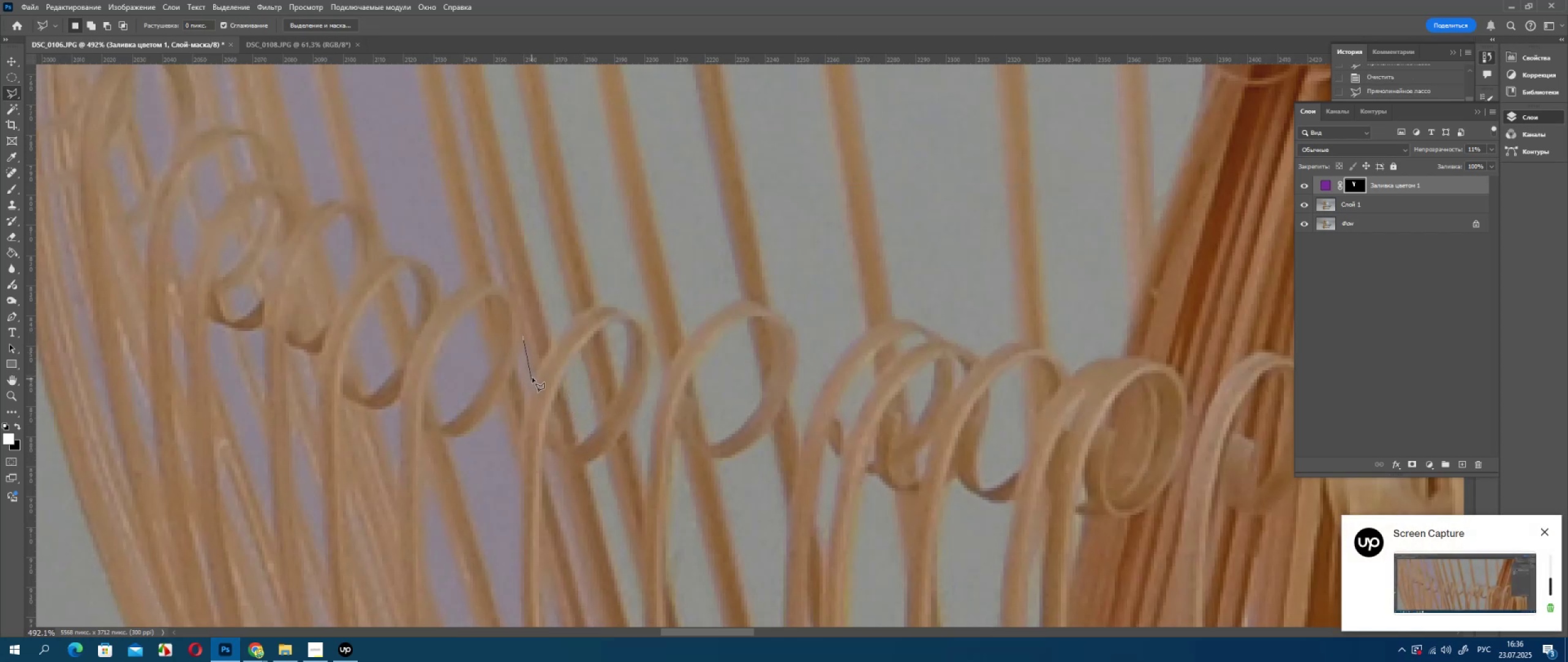 
left_click([533, 375])
 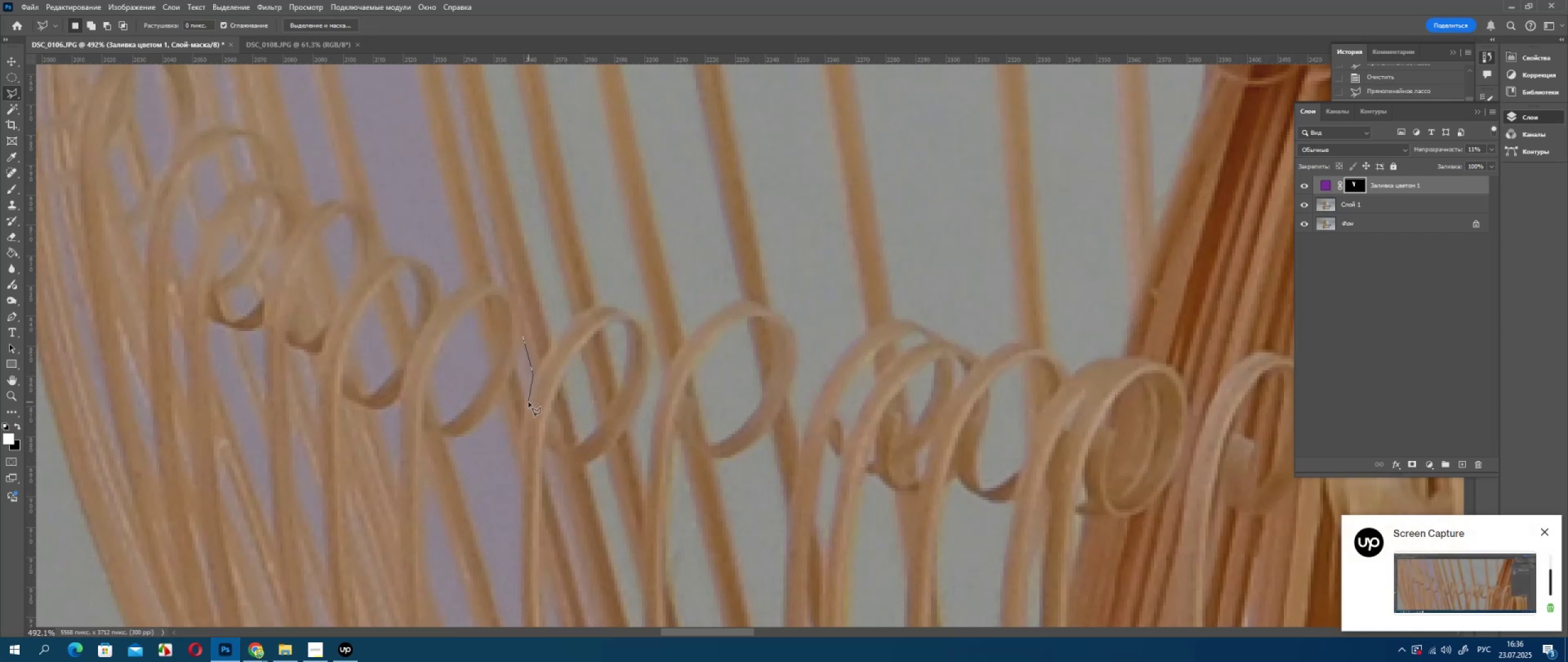 
left_click_drag(start_coordinate=[529, 403], to_coordinate=[527, 398])
 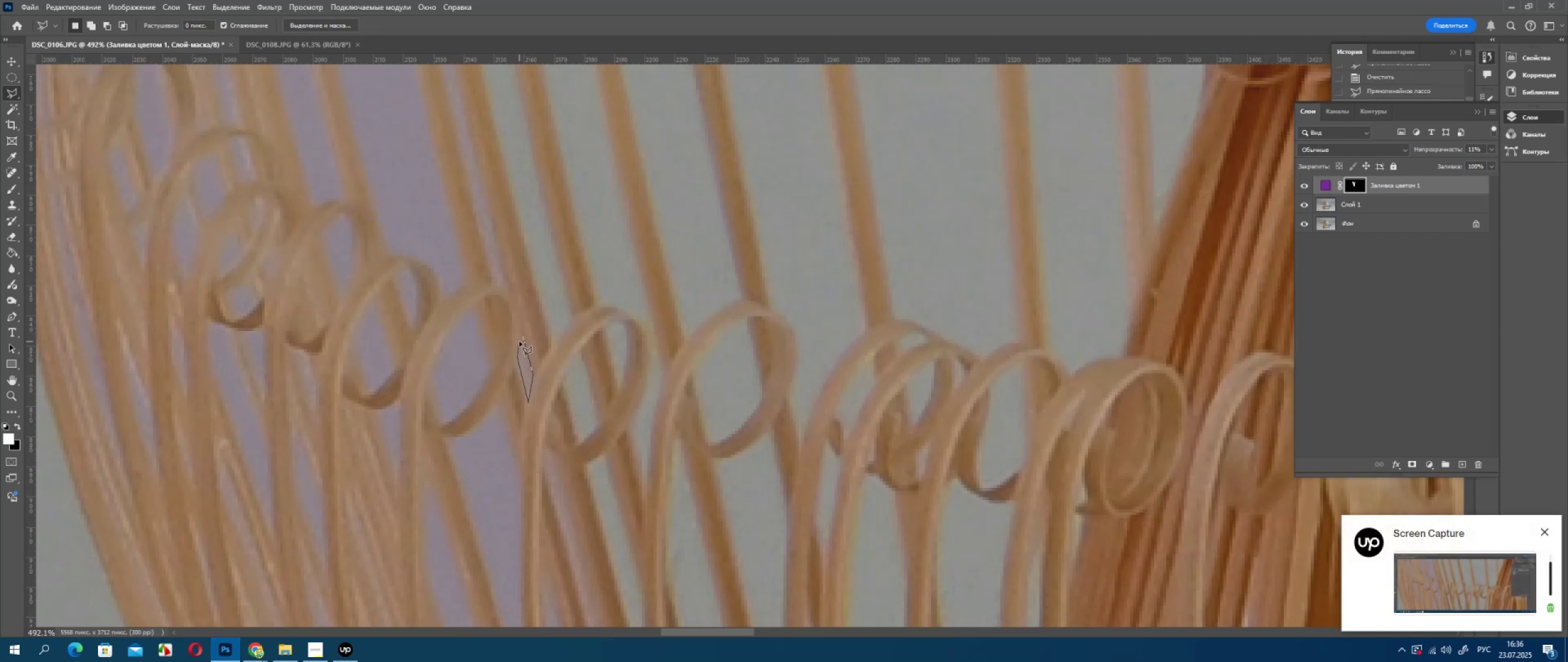 
double_click([519, 341])
 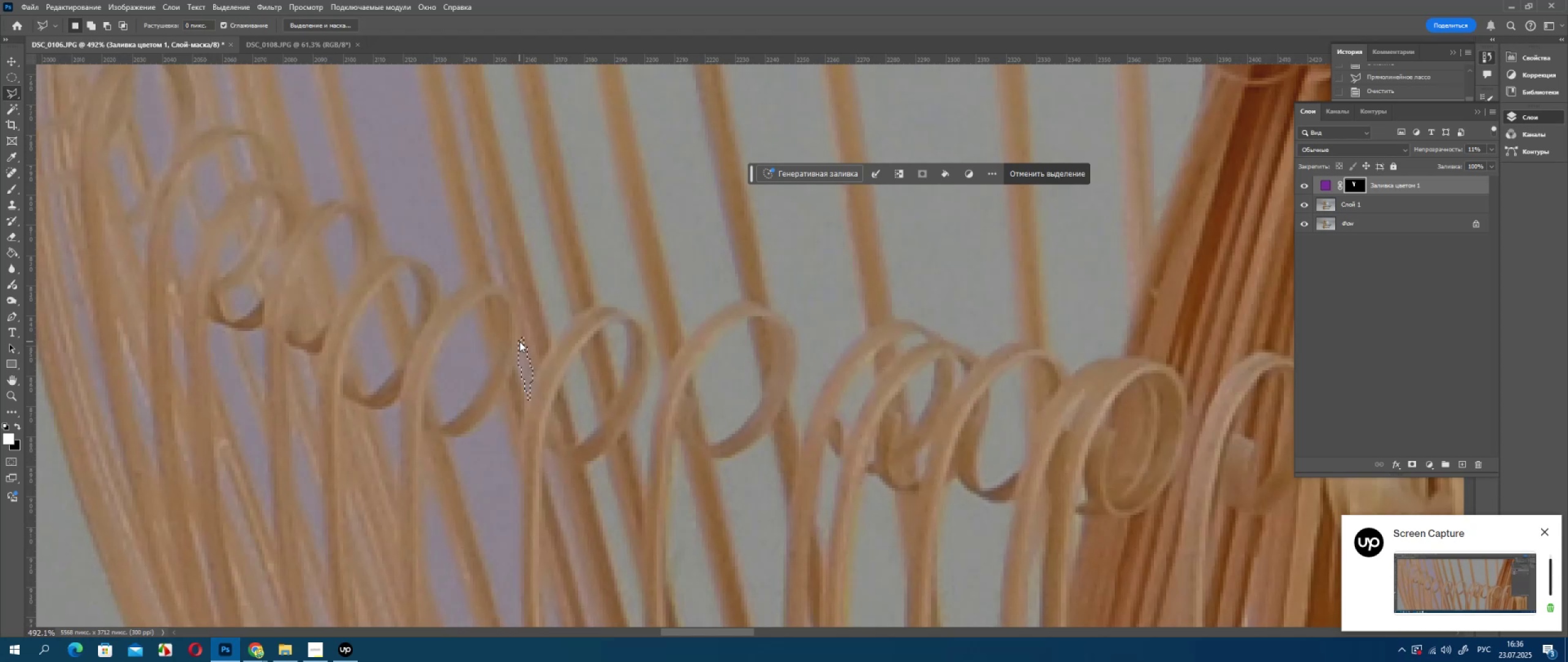 
triple_click([519, 341])
 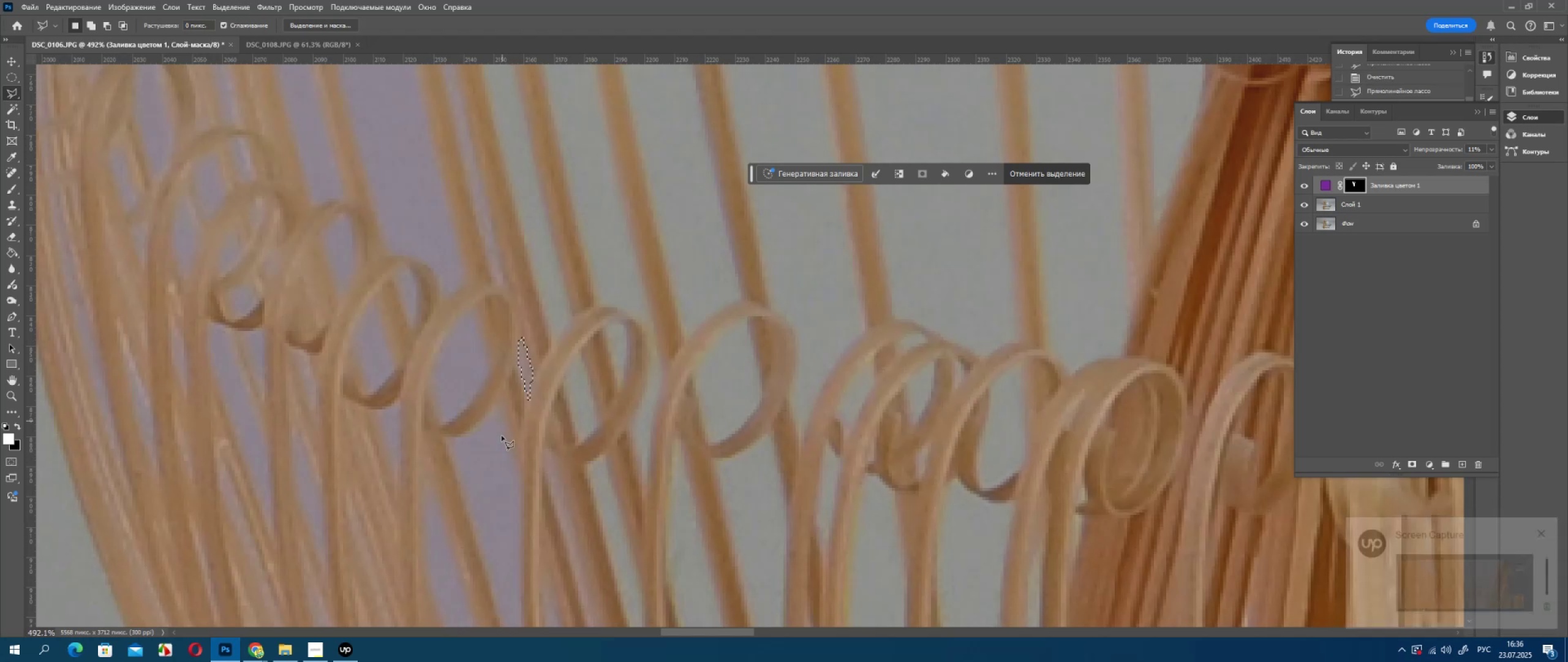 
key(Delete)
 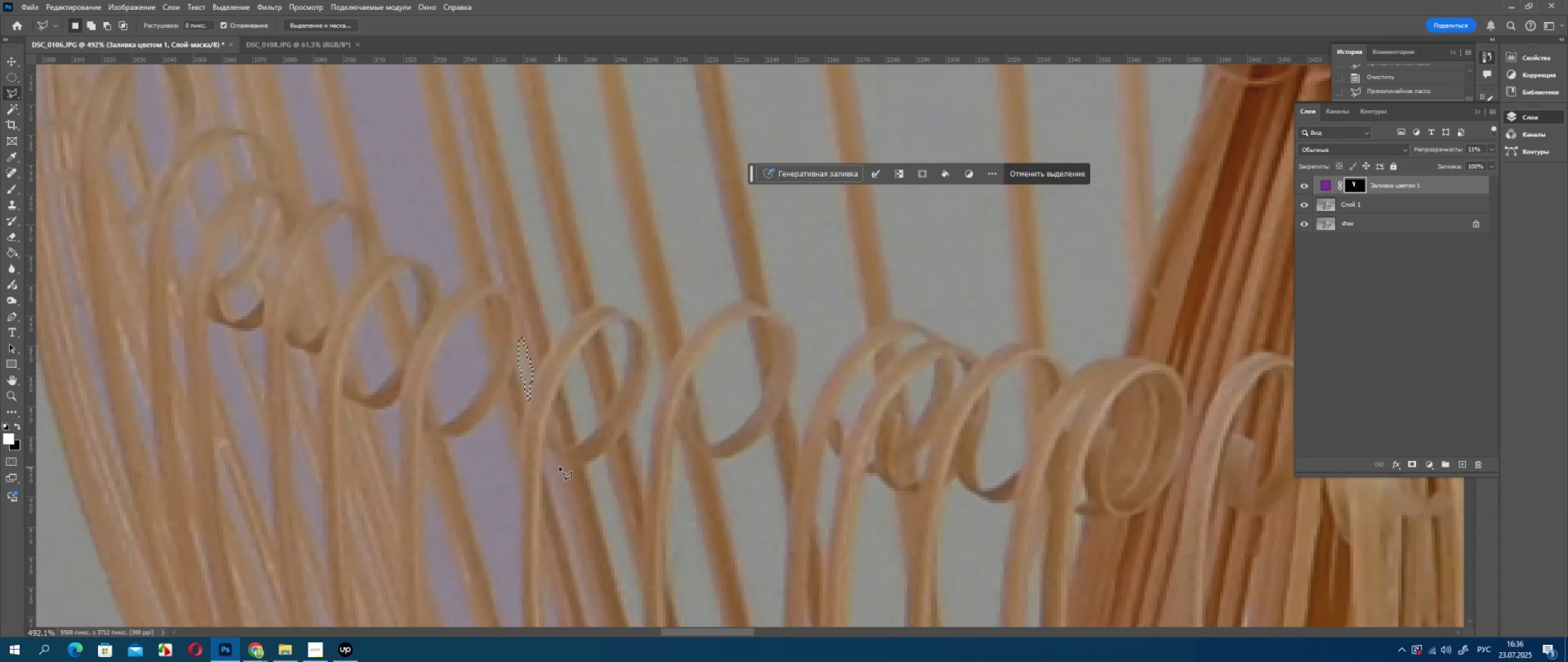 
scroll: coordinate [557, 462], scroll_direction: down, amount: 9.0
 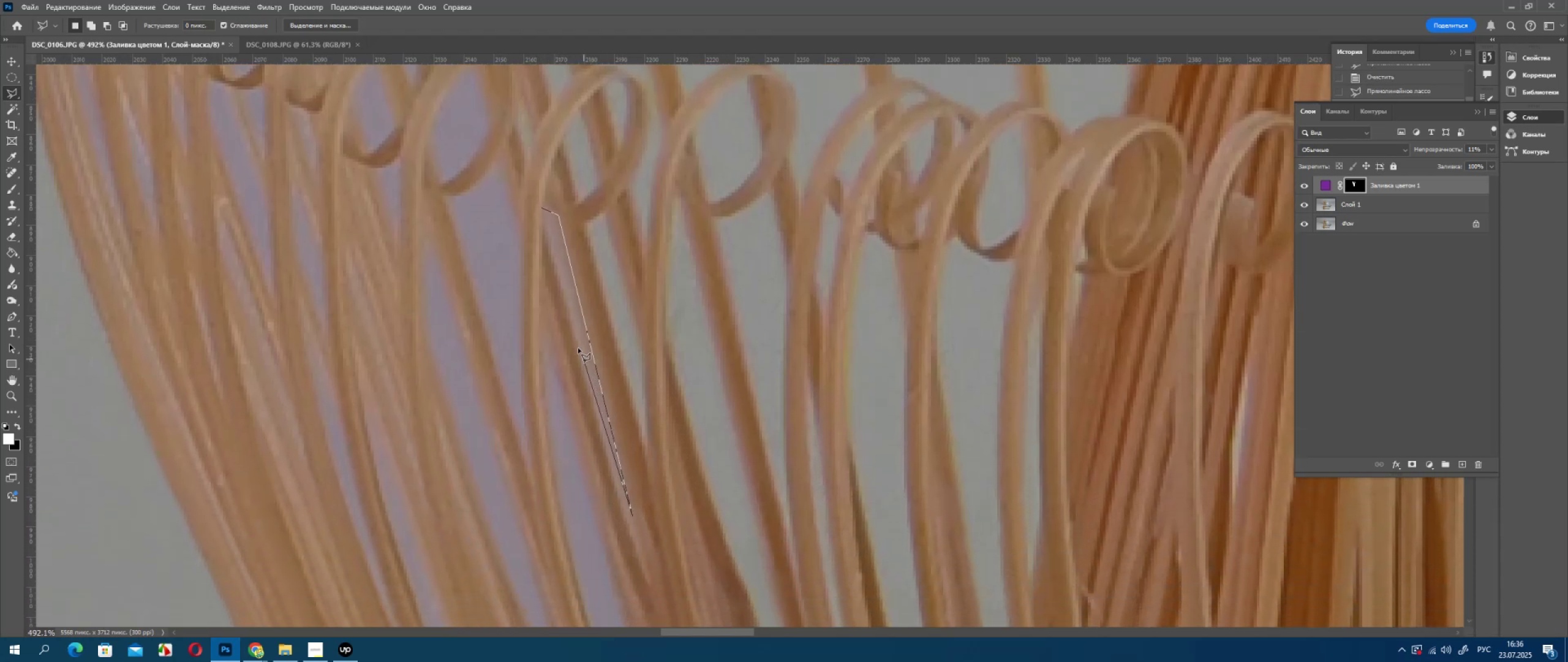 
wait(5.95)
 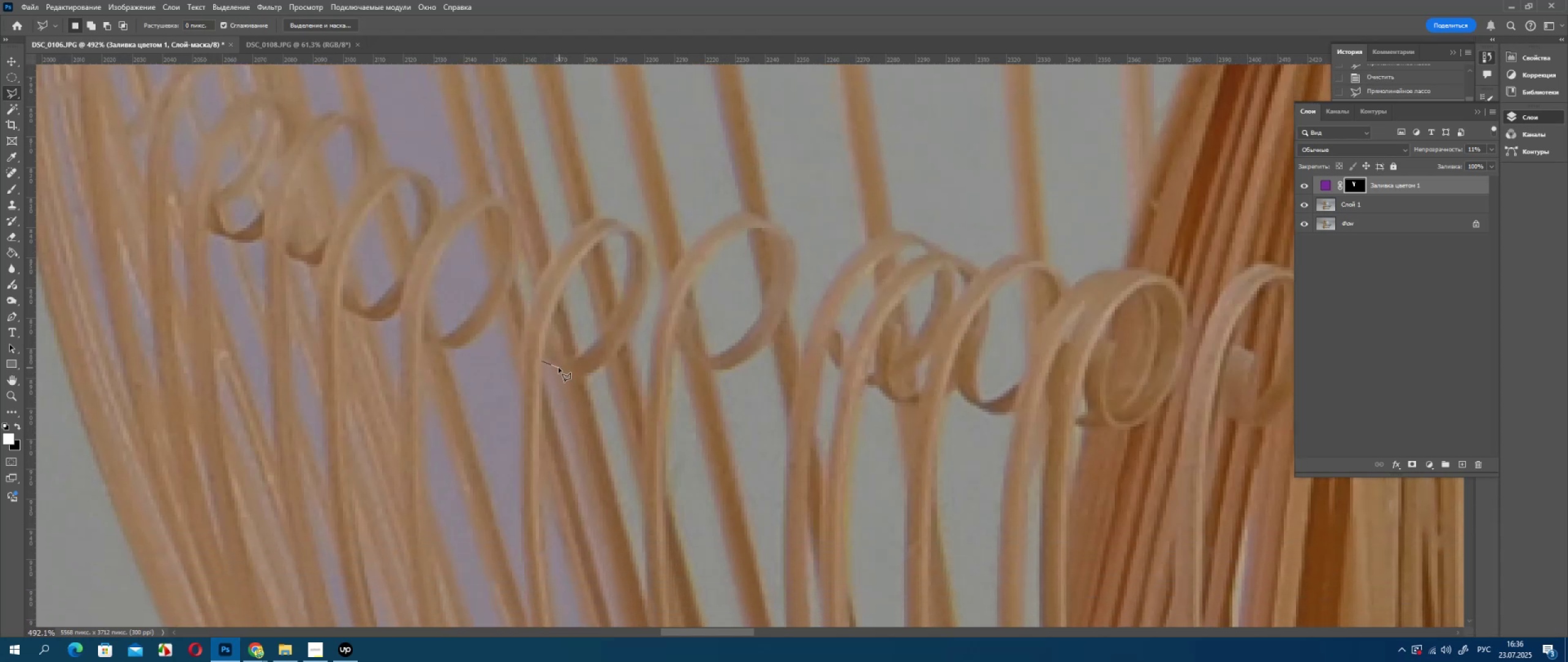 
double_click([543, 210])
 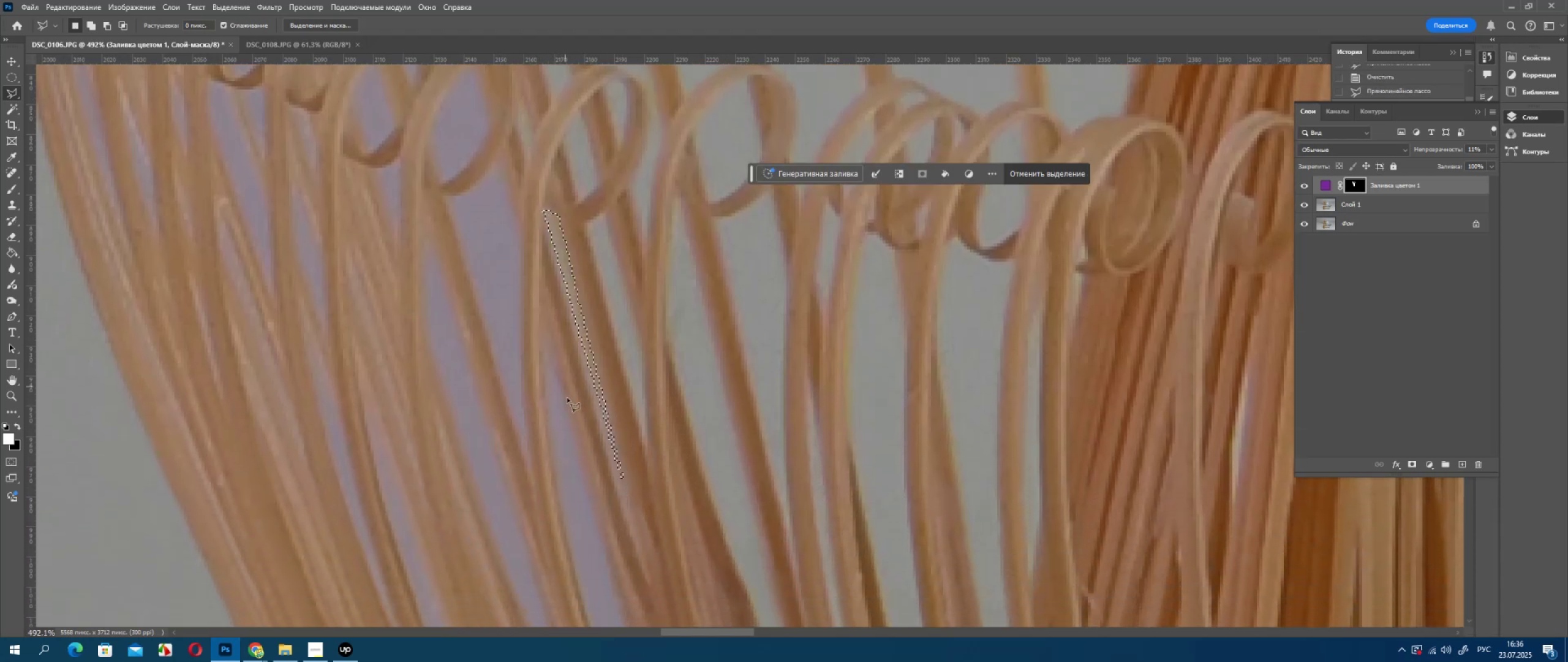 
key(Delete)
 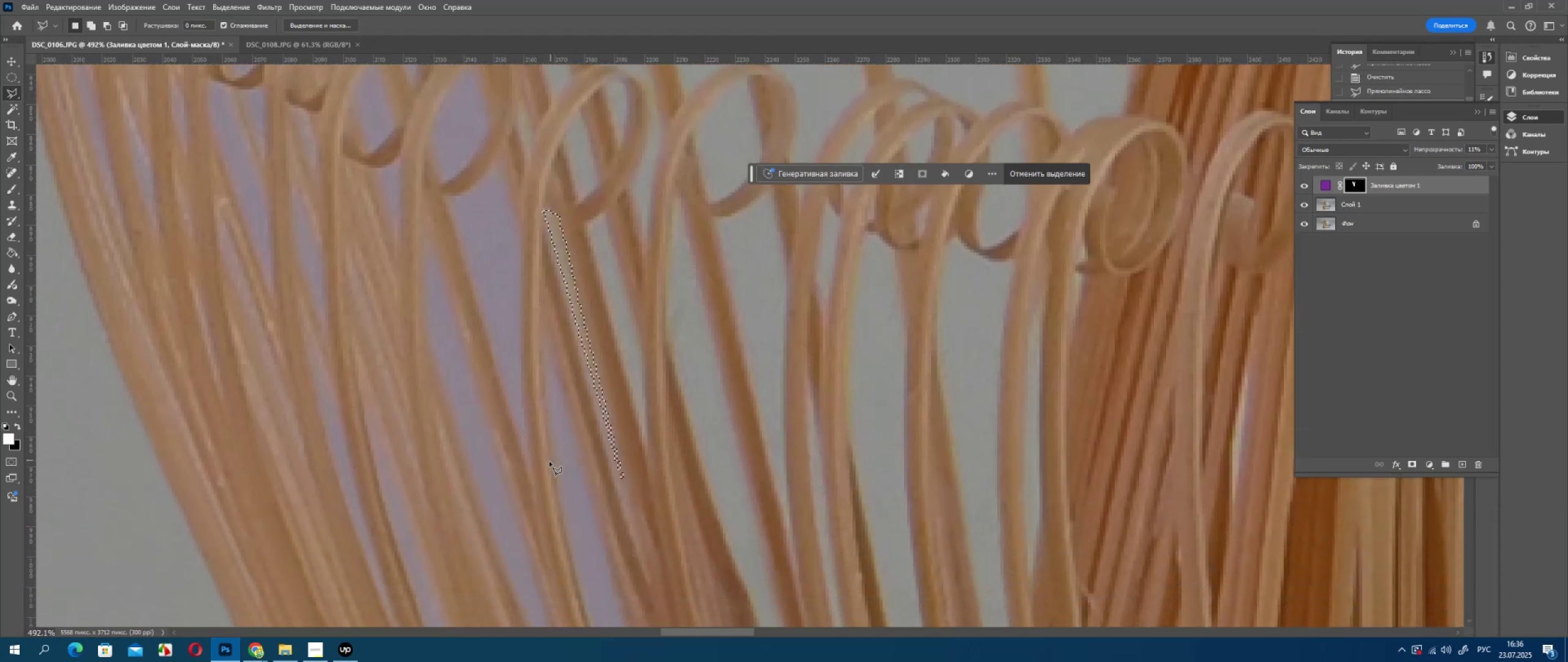 
scroll: coordinate [473, 358], scroll_direction: up, amount: 17.0
 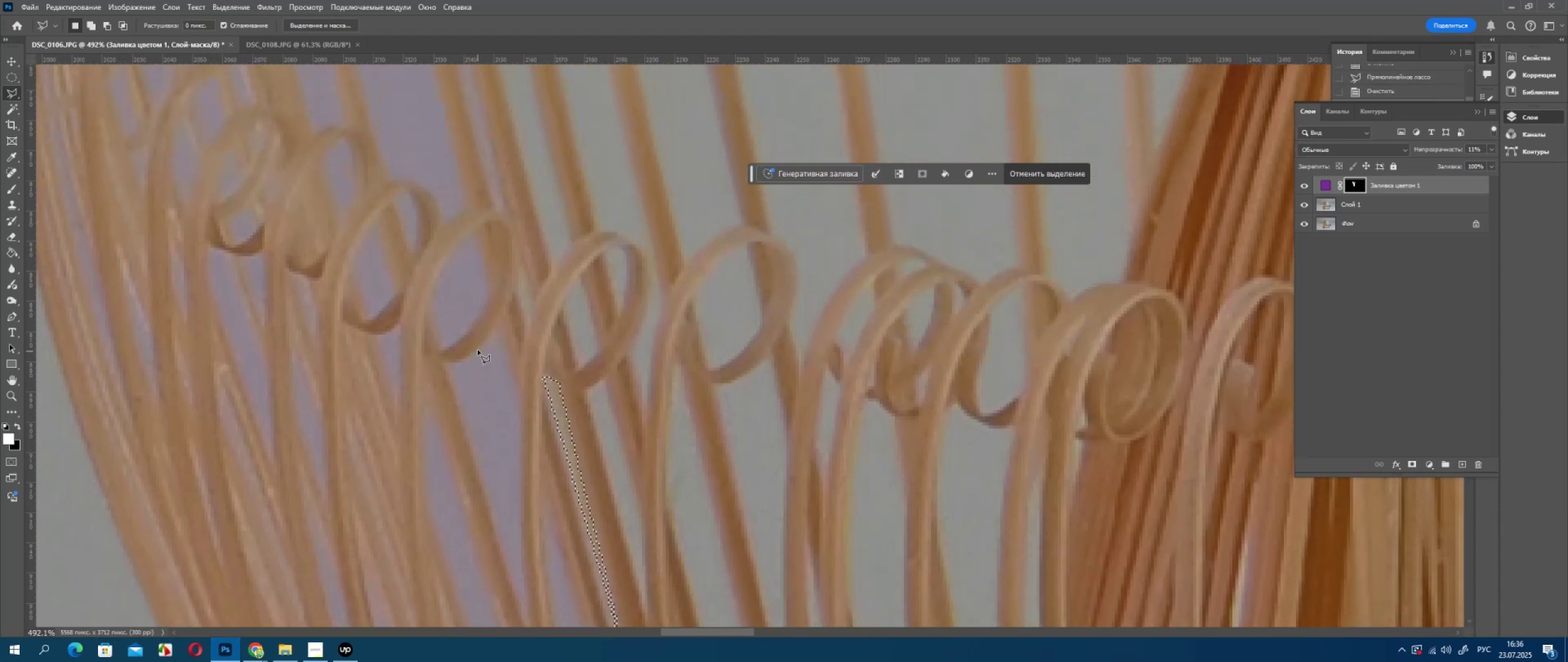 
key(Delete)
 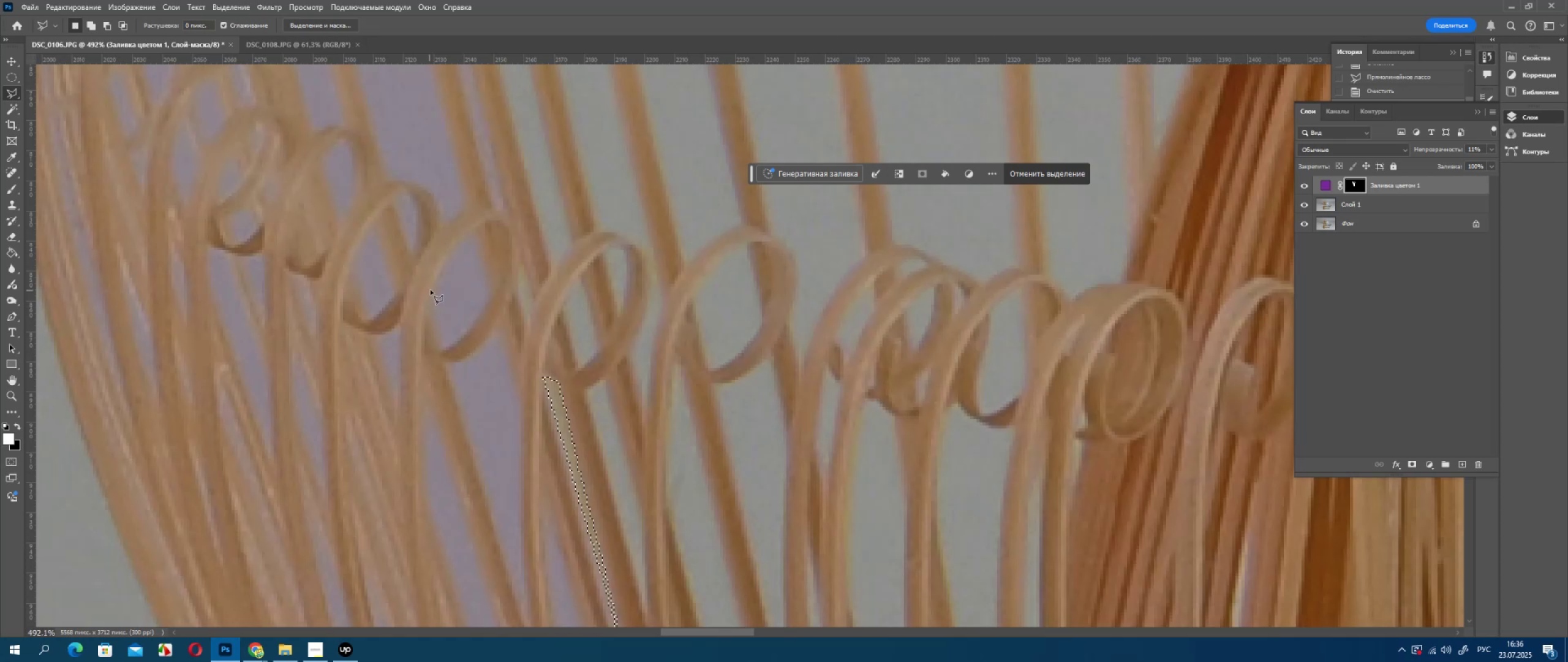 
left_click([432, 289])
 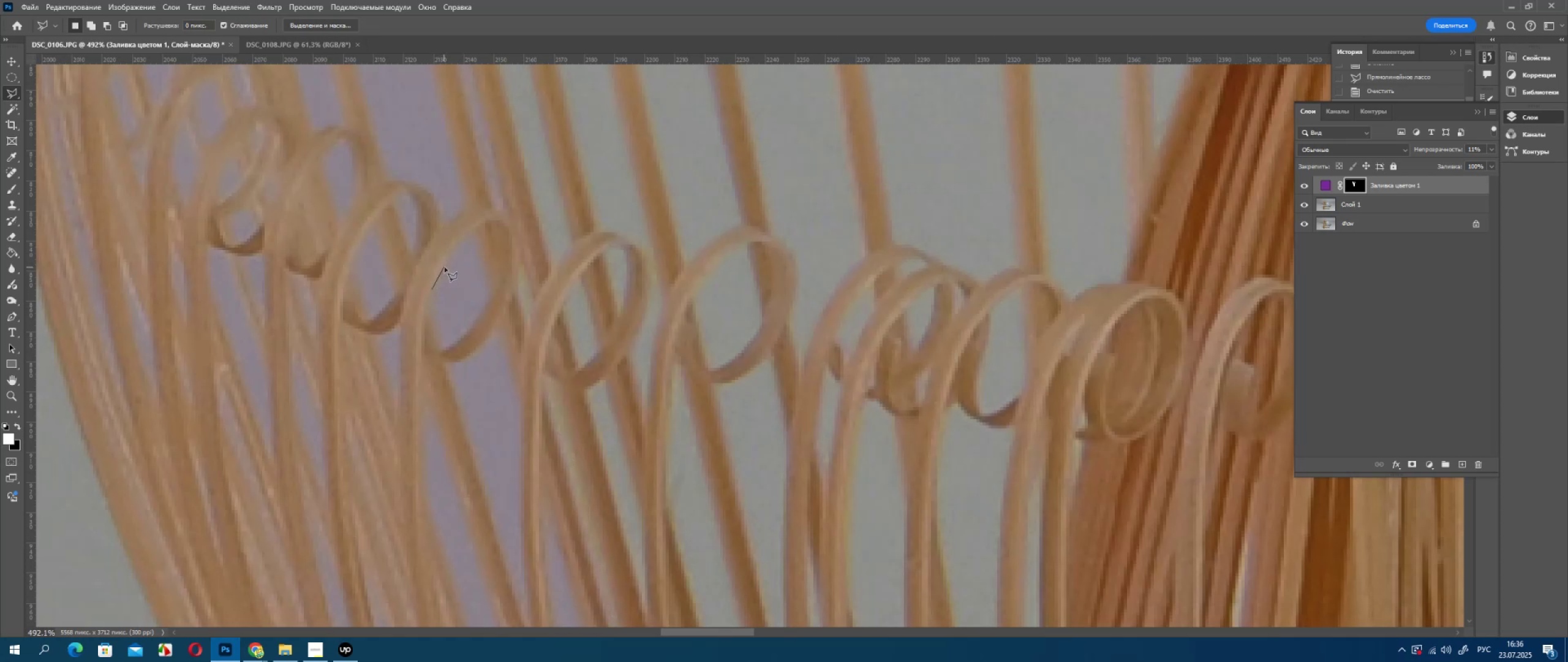 
left_click_drag(start_coordinate=[444, 267], to_coordinate=[446, 264])
 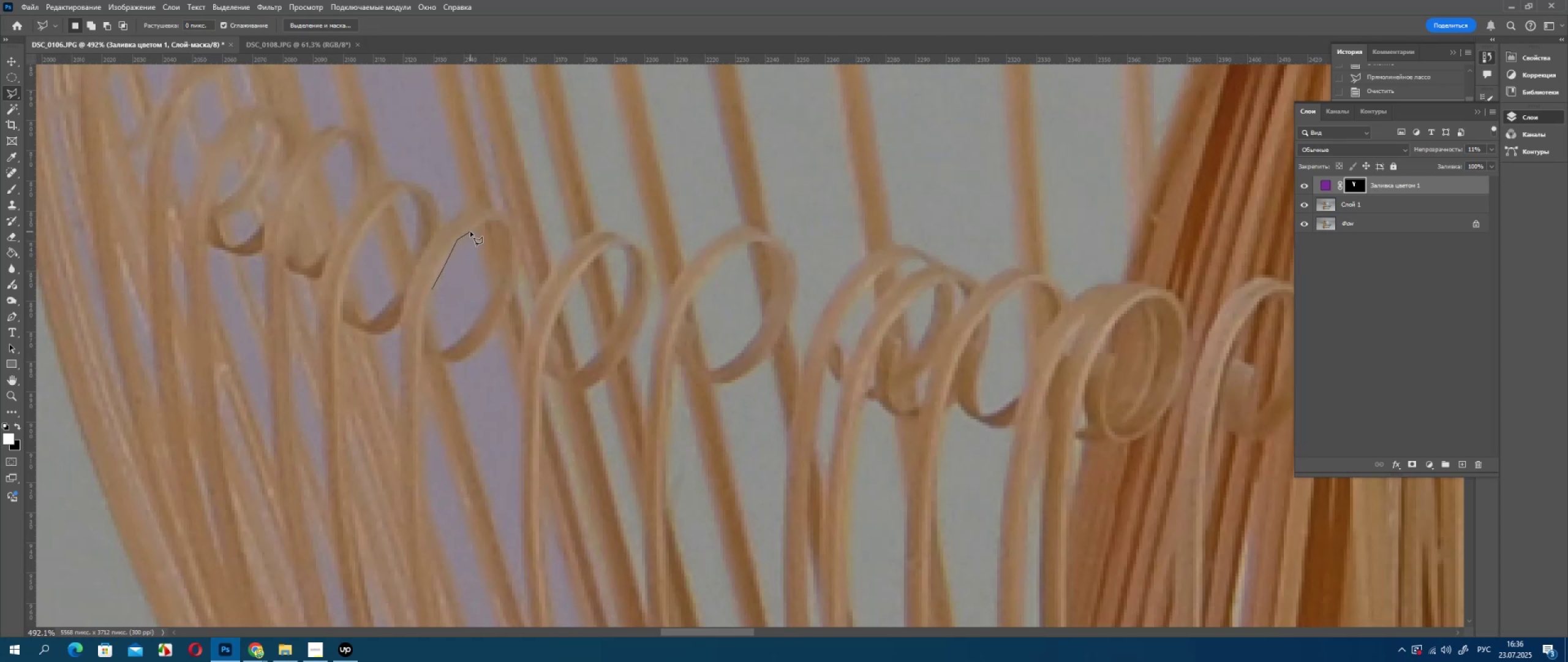 
left_click_drag(start_coordinate=[471, 232], to_coordinate=[474, 230])
 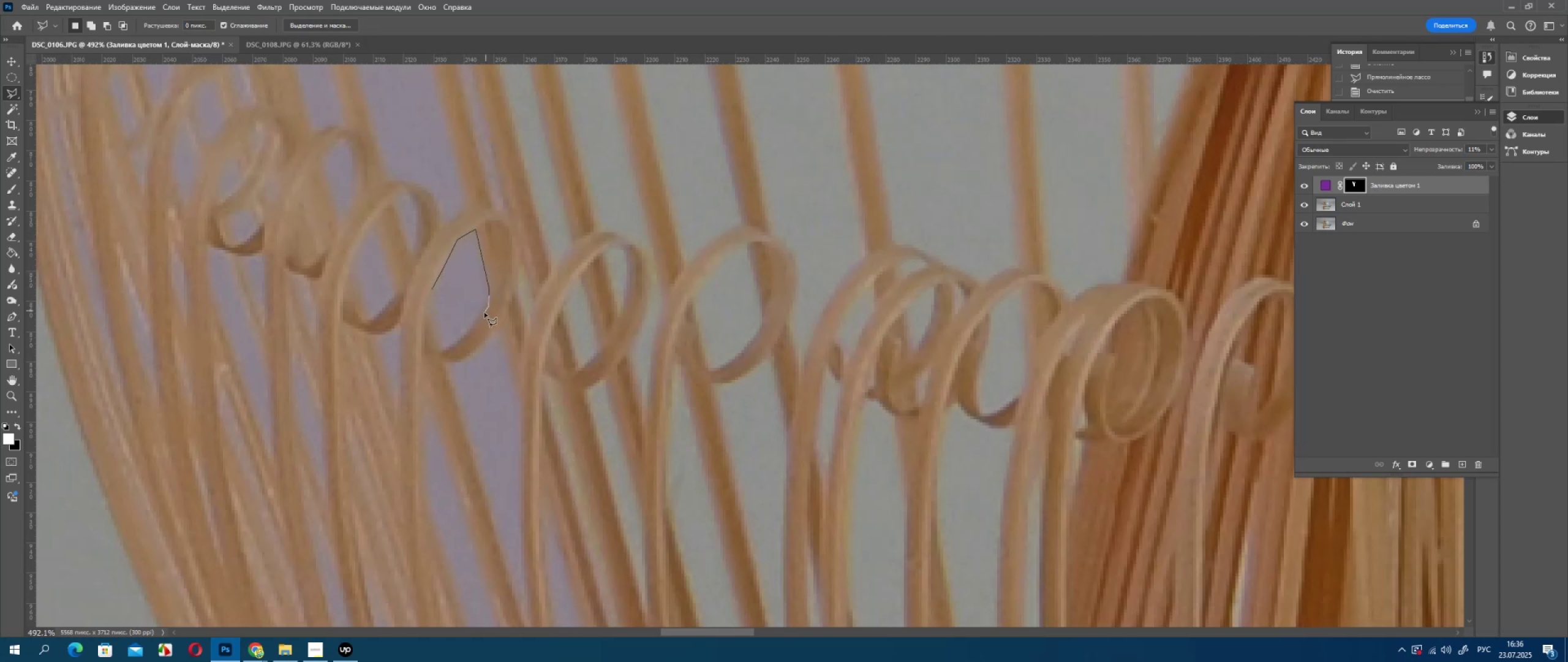 
left_click_drag(start_coordinate=[469, 333], to_coordinate=[464, 338])
 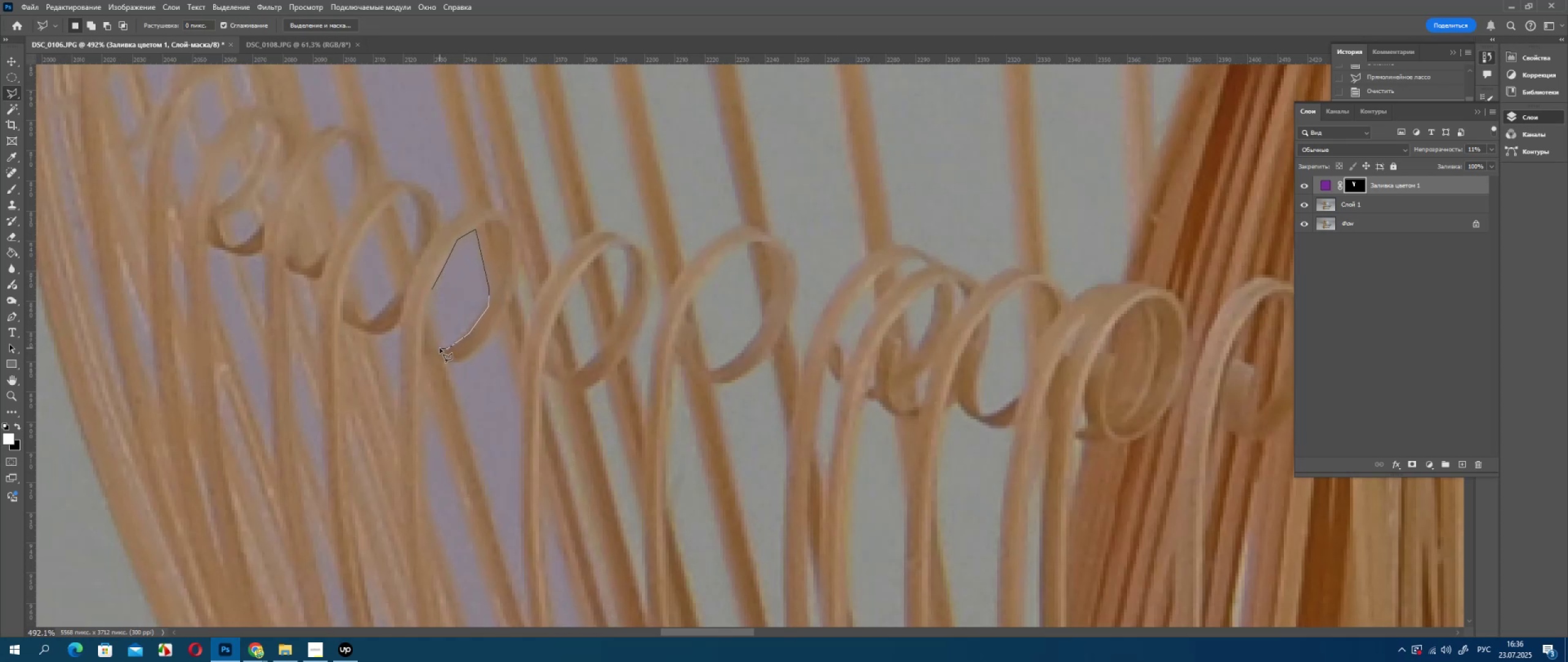 
left_click_drag(start_coordinate=[440, 348], to_coordinate=[437, 343])
 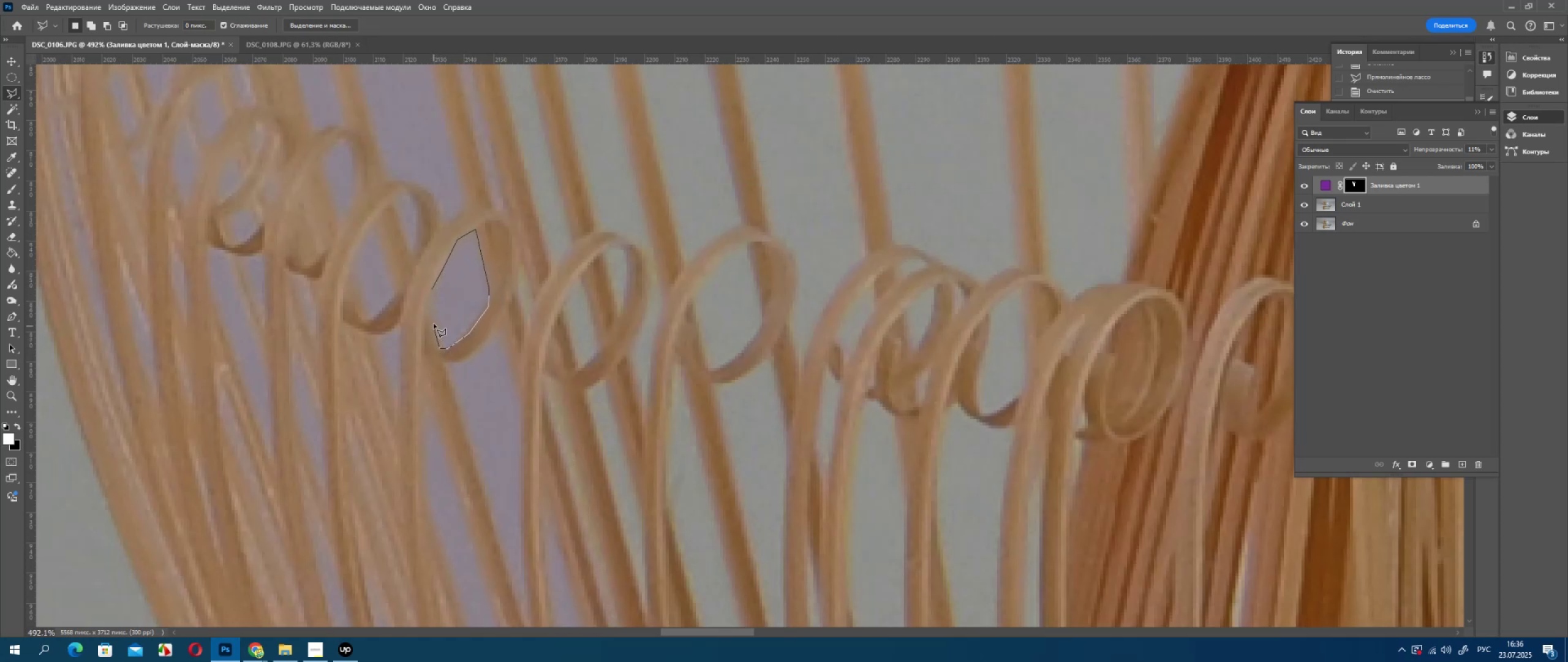 
left_click_drag(start_coordinate=[434, 326], to_coordinate=[434, 322])
 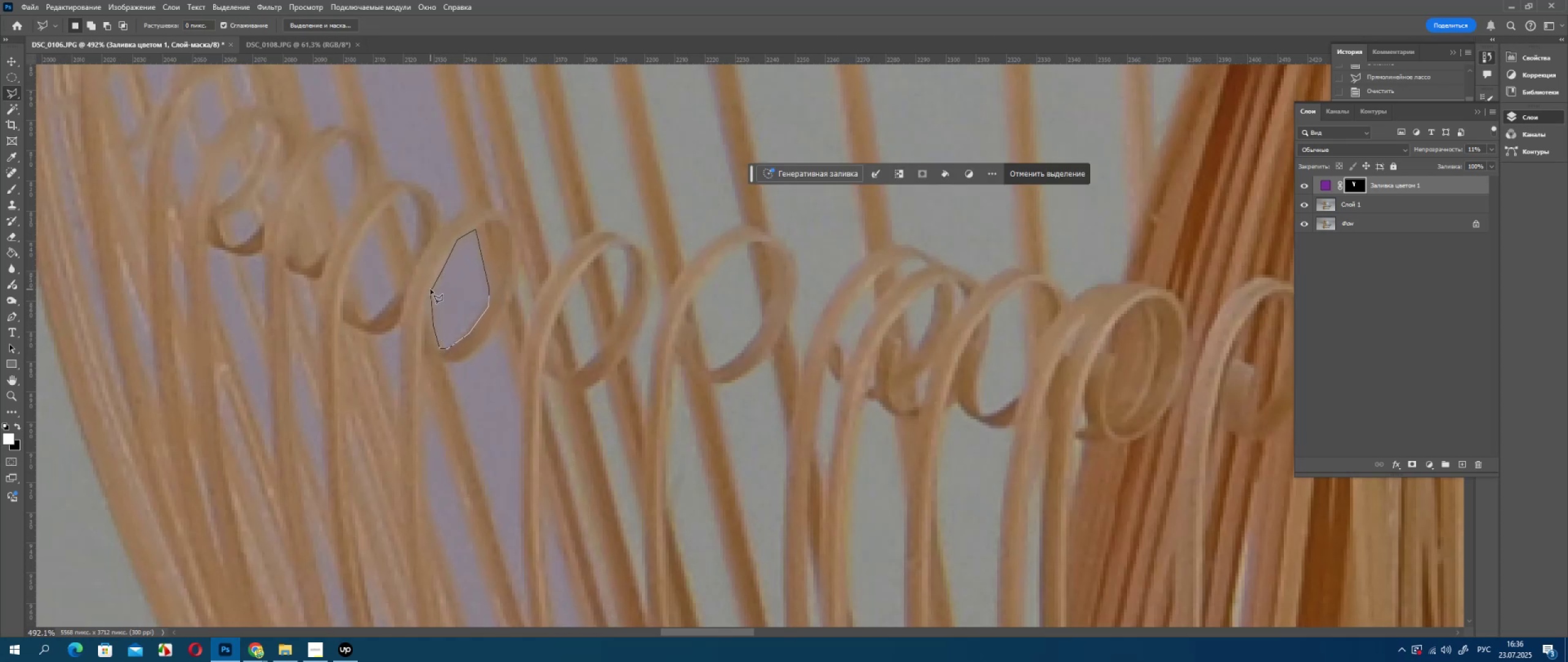 
left_click([431, 289])
 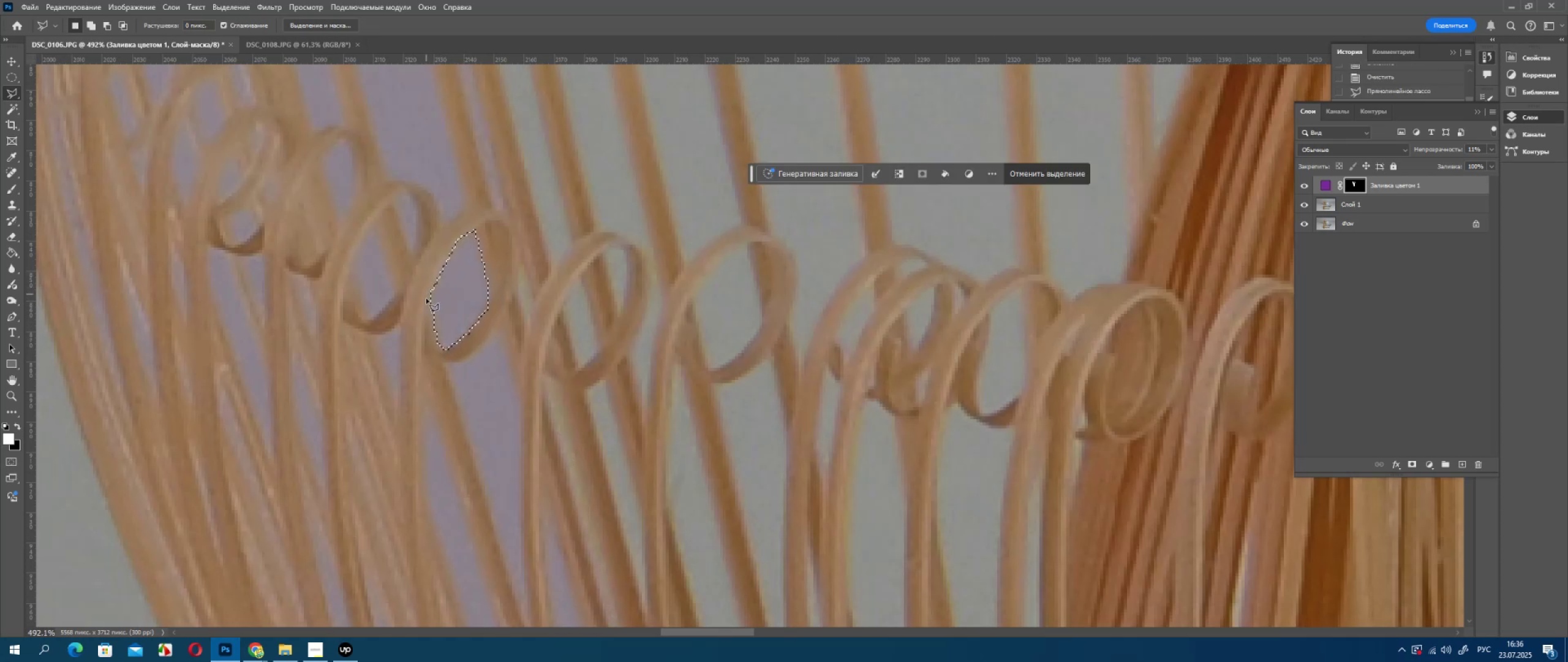 
key(Delete)
 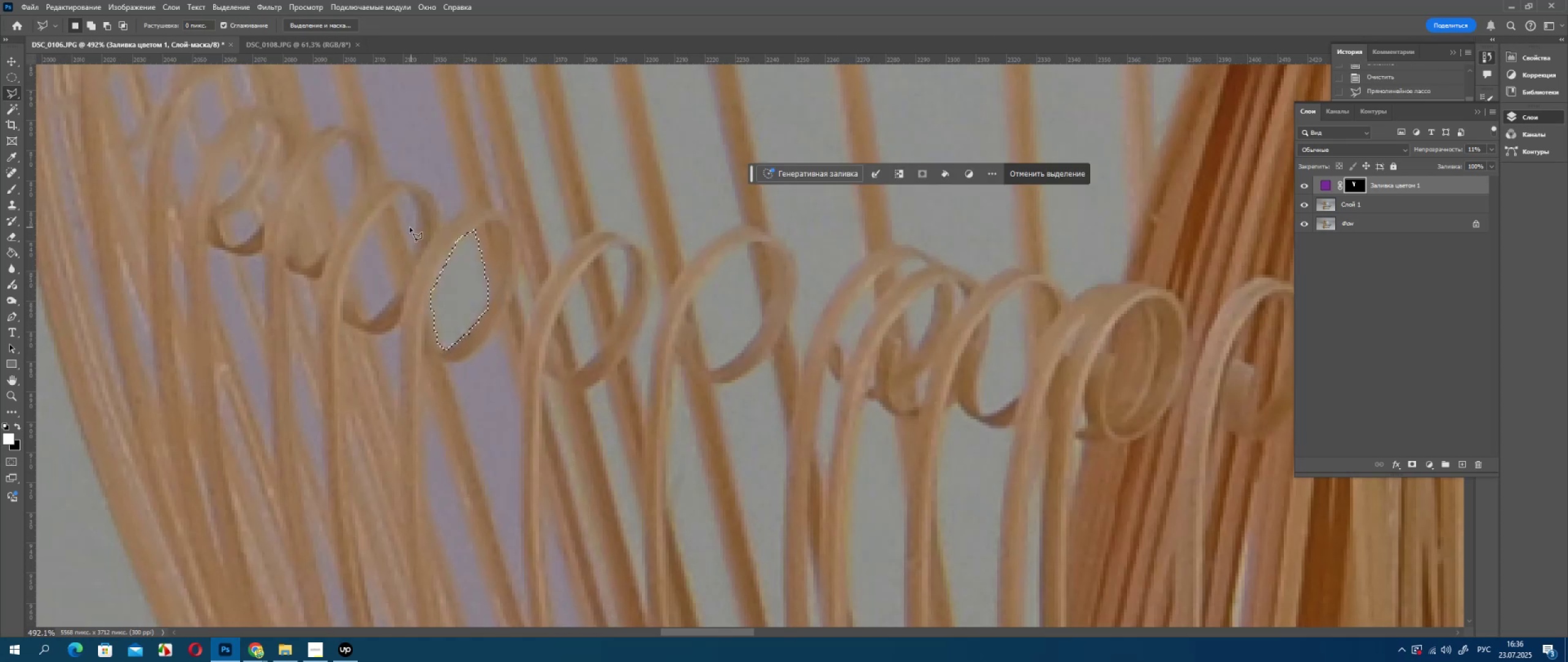 
scroll: coordinate [409, 229], scroll_direction: up, amount: 3.0
 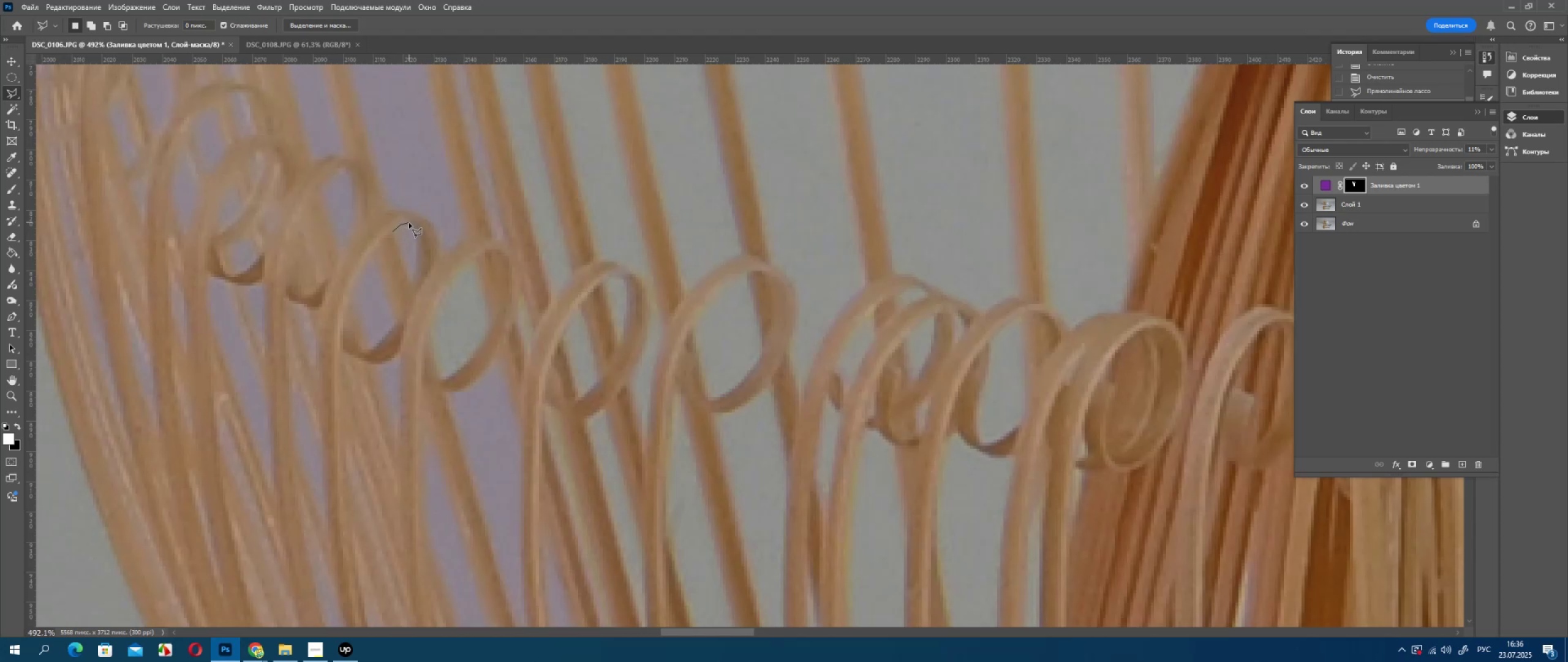 
left_click_drag(start_coordinate=[412, 232], to_coordinate=[413, 236])
 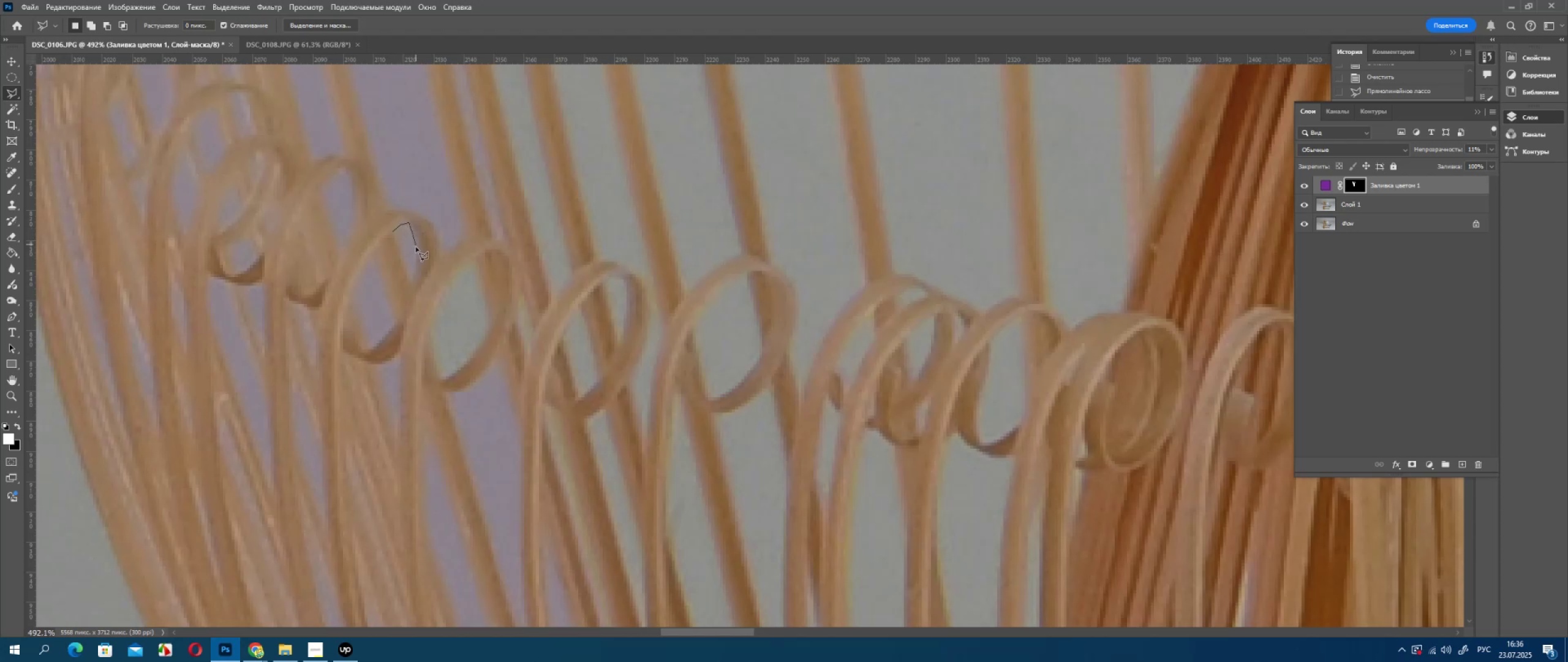 
left_click_drag(start_coordinate=[416, 245], to_coordinate=[417, 254])
 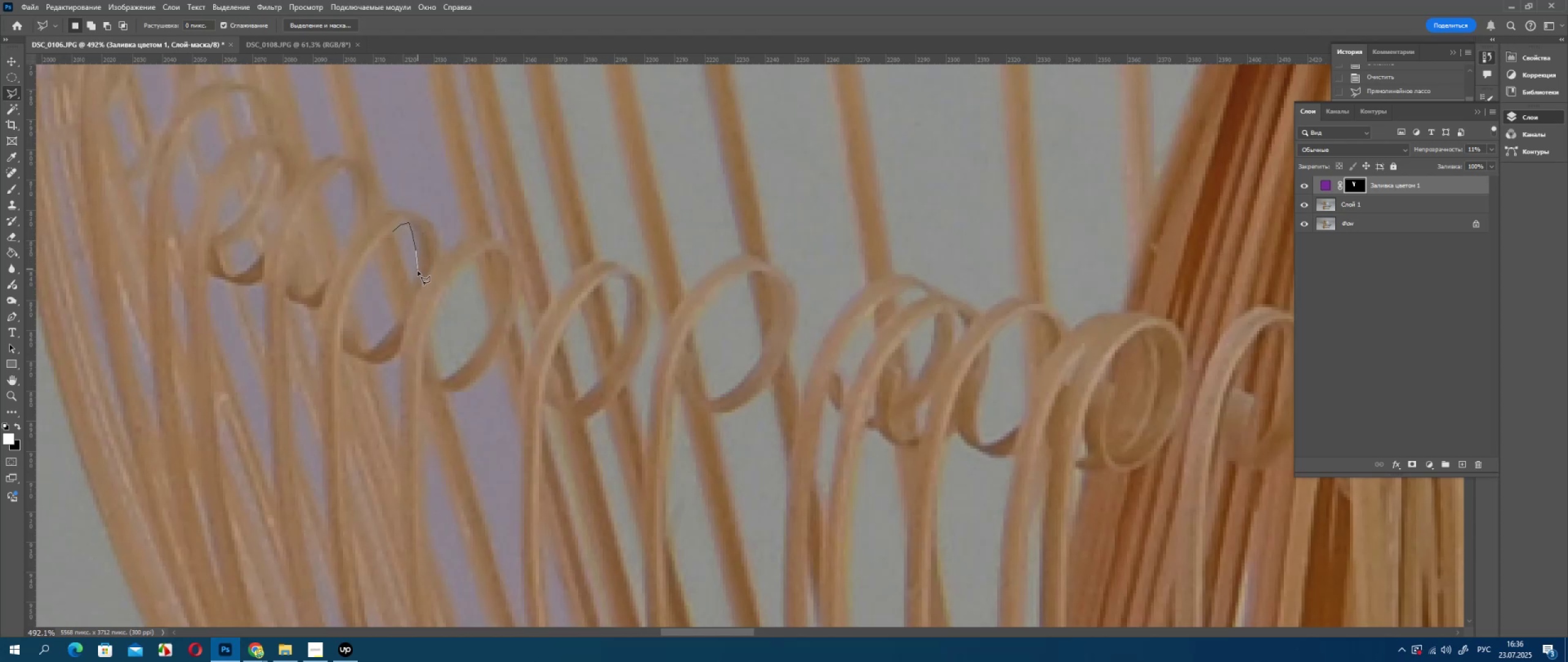 
left_click_drag(start_coordinate=[418, 268], to_coordinate=[416, 277])
 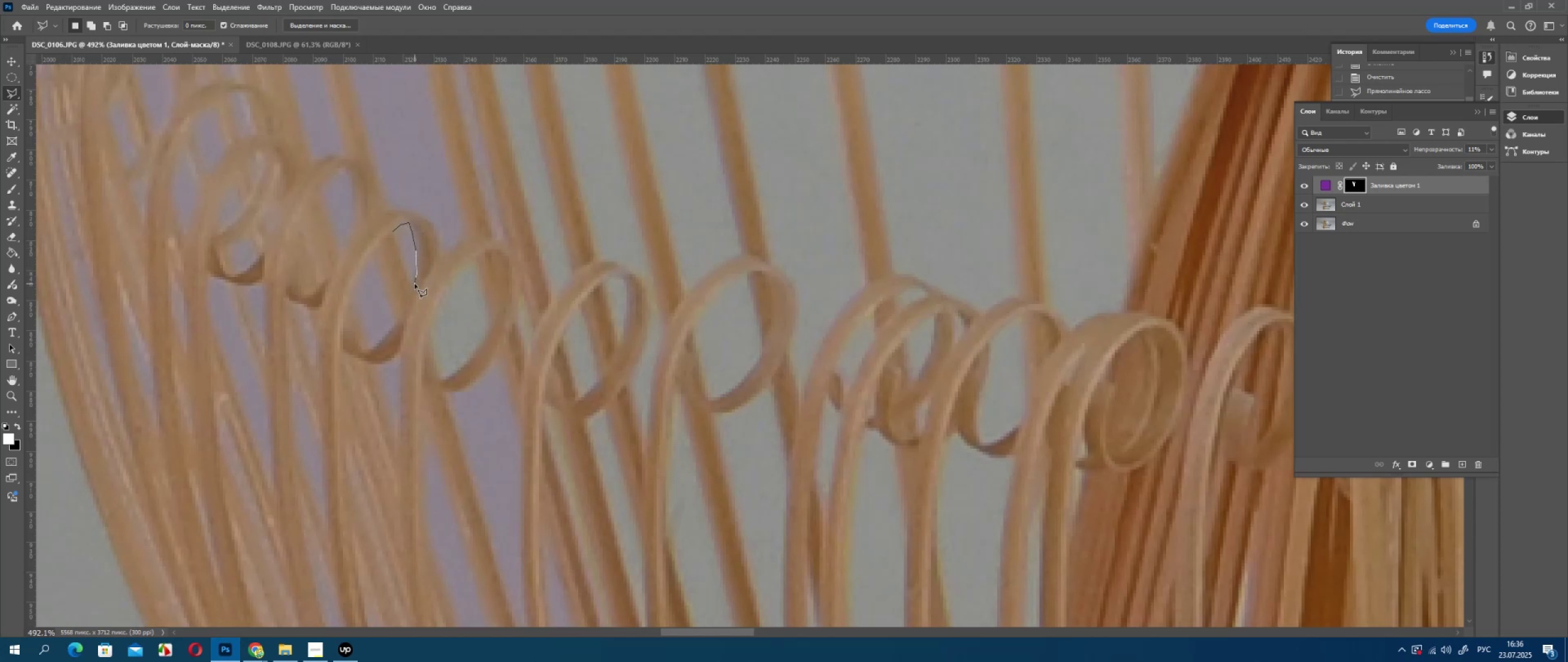 
left_click_drag(start_coordinate=[415, 284], to_coordinate=[413, 278])
 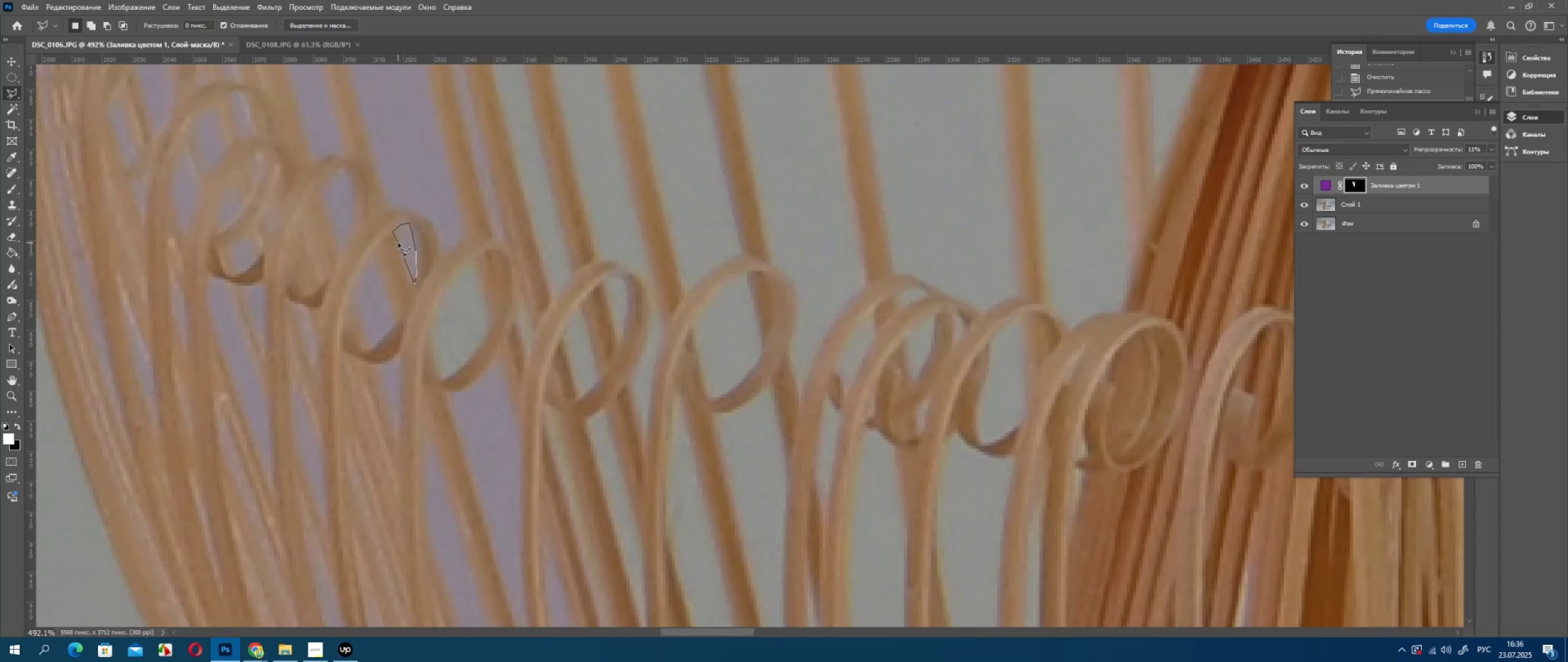 
double_click([398, 243])
 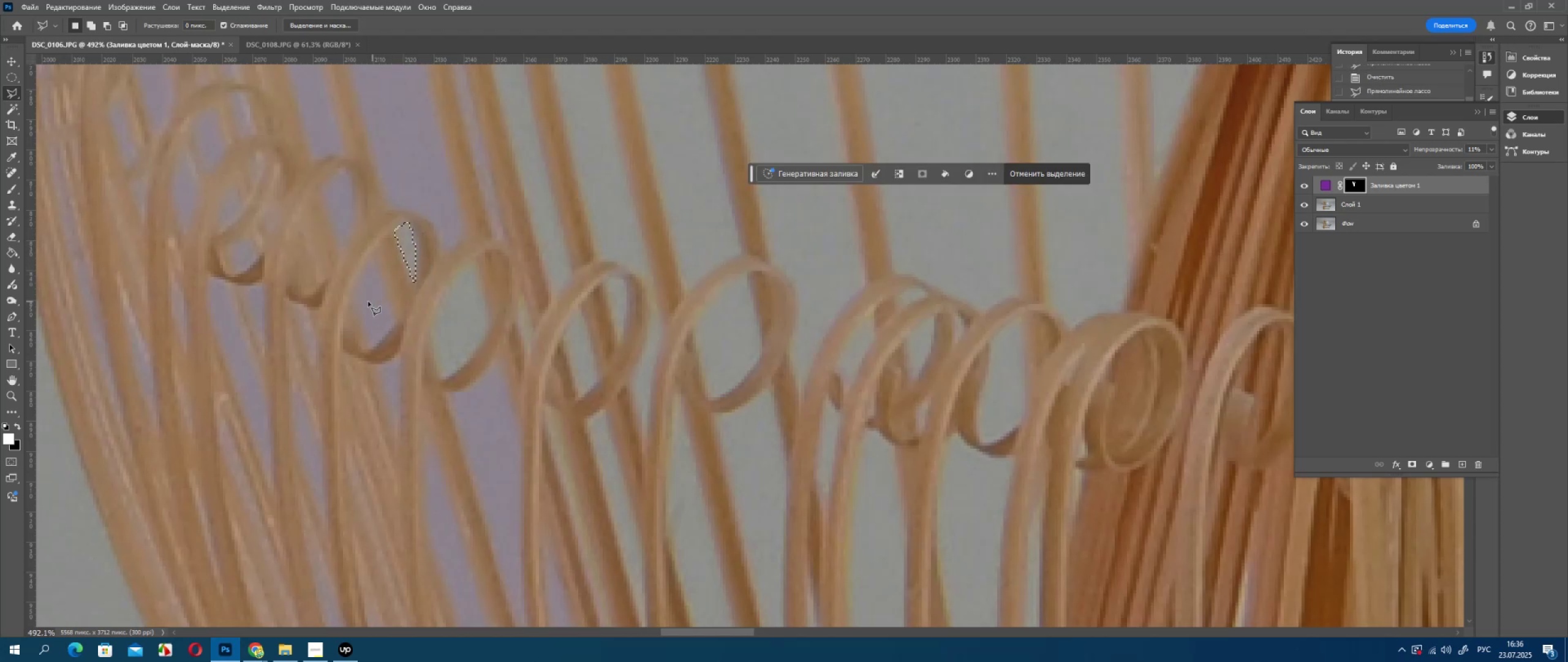 
key(Delete)
 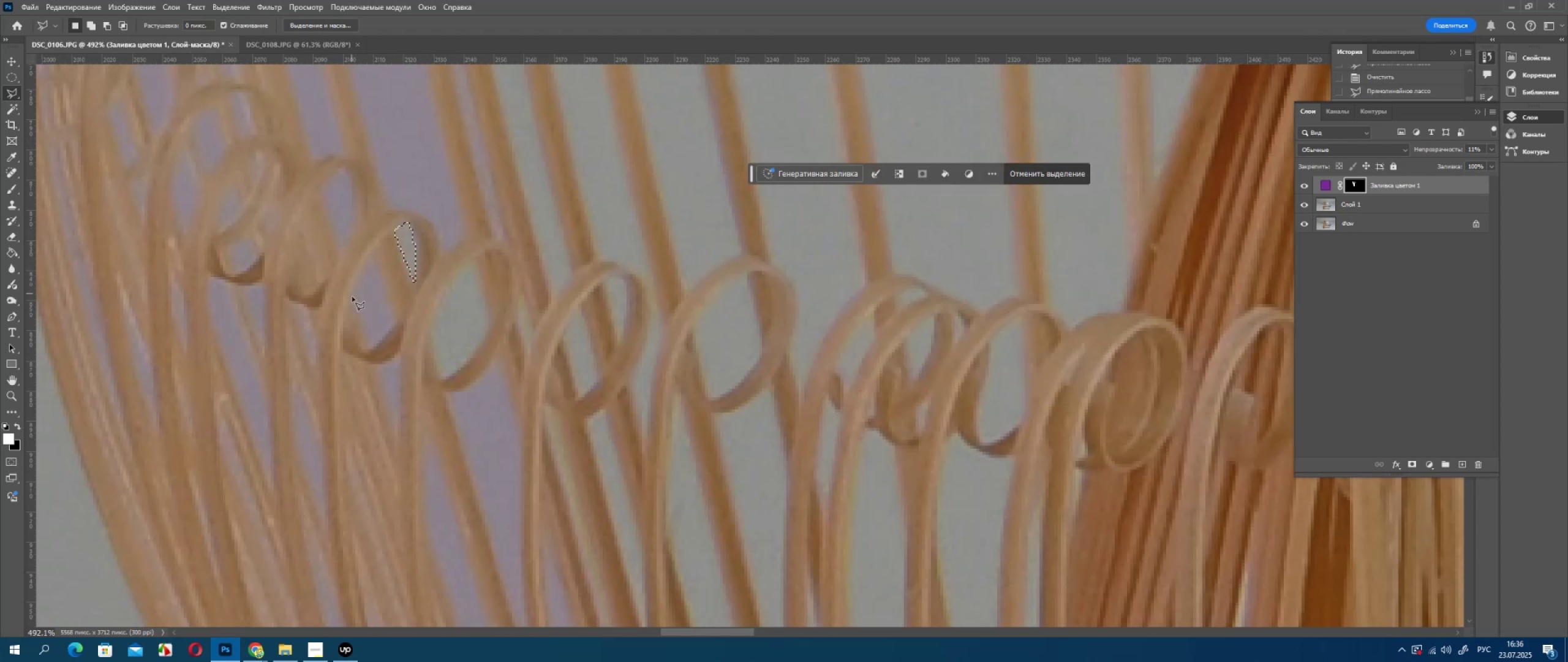 
left_click_drag(start_coordinate=[353, 299], to_coordinate=[353, 294])
 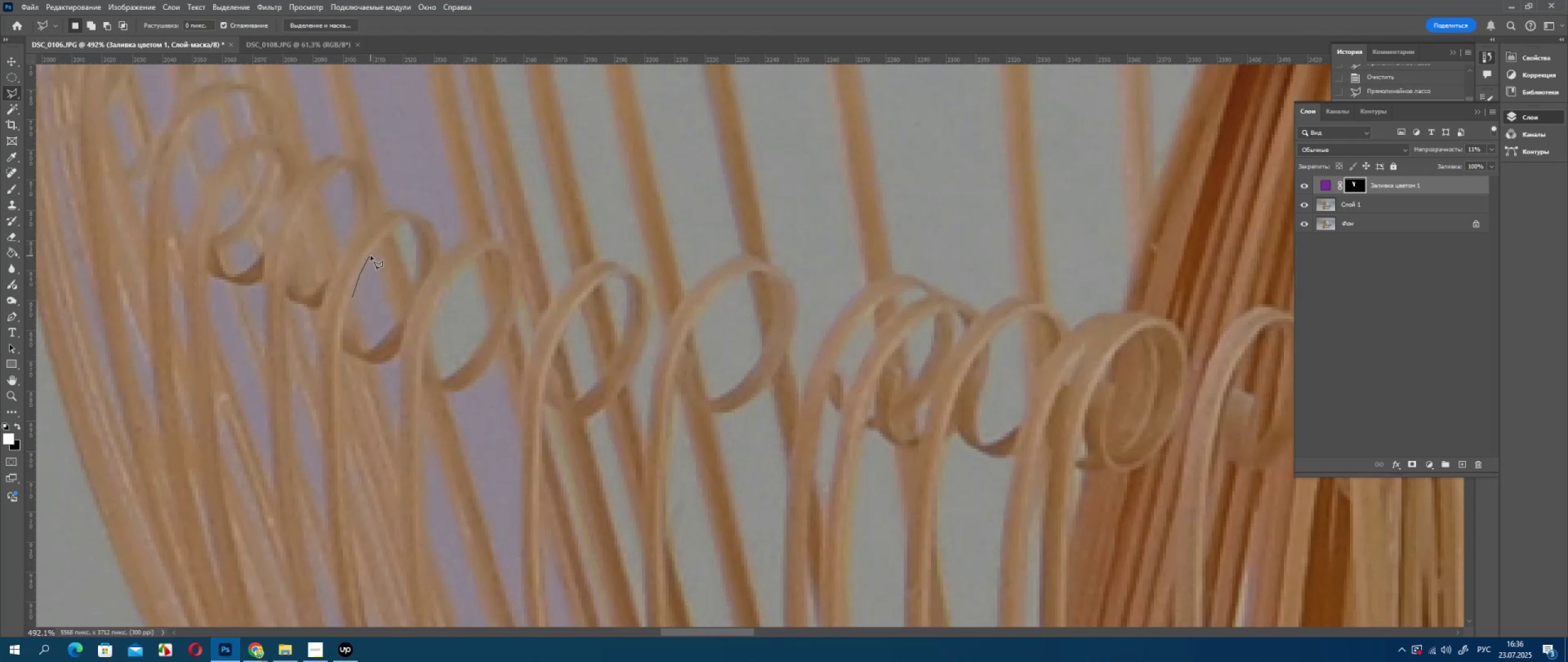 
left_click_drag(start_coordinate=[373, 253], to_coordinate=[373, 257])
 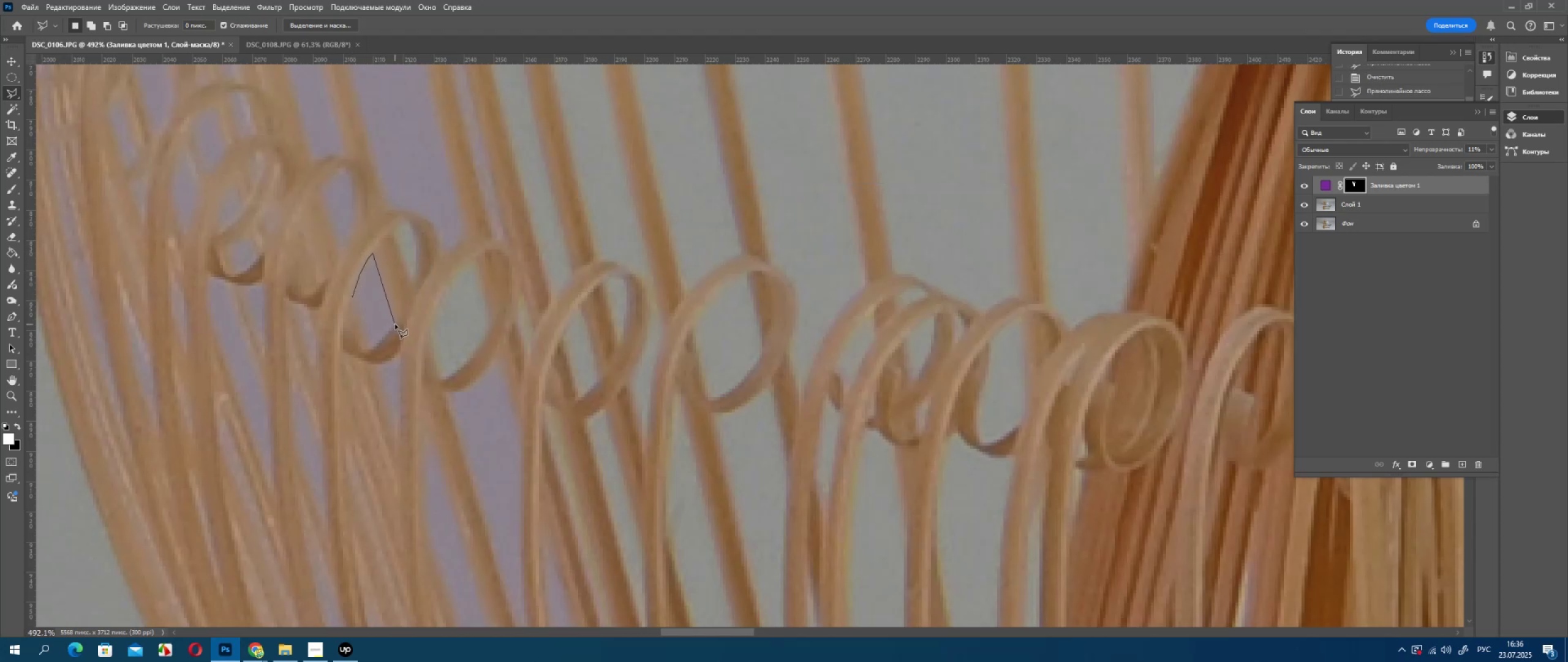 
left_click([395, 324])
 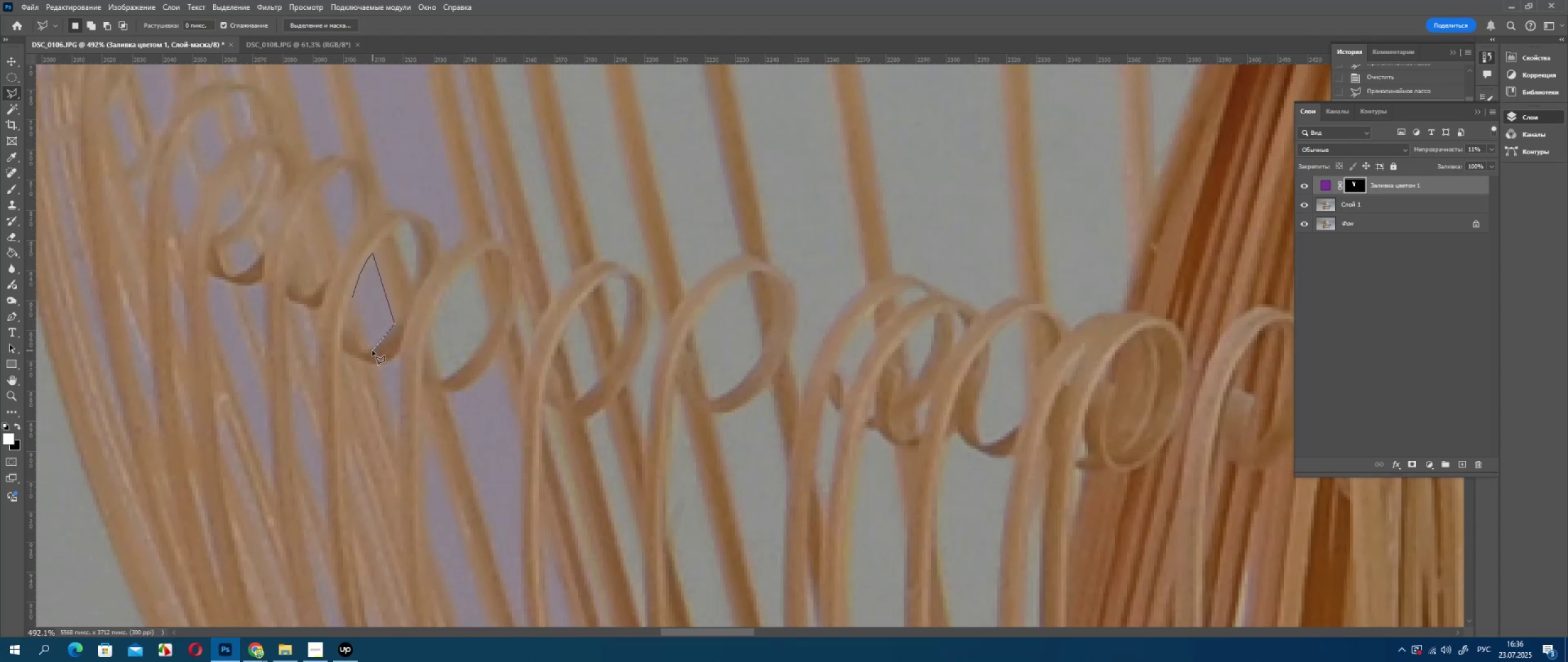 
left_click_drag(start_coordinate=[372, 351], to_coordinate=[372, 346])
 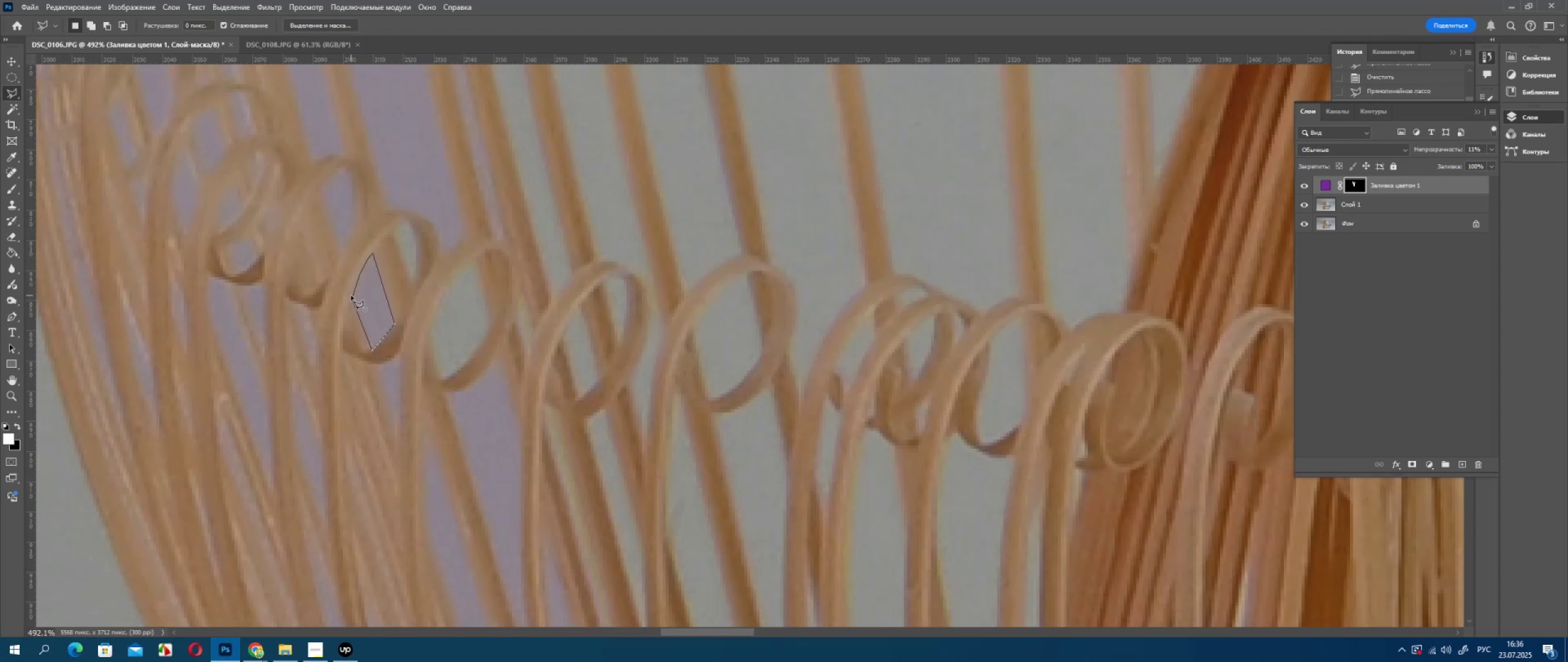 
left_click([351, 295])
 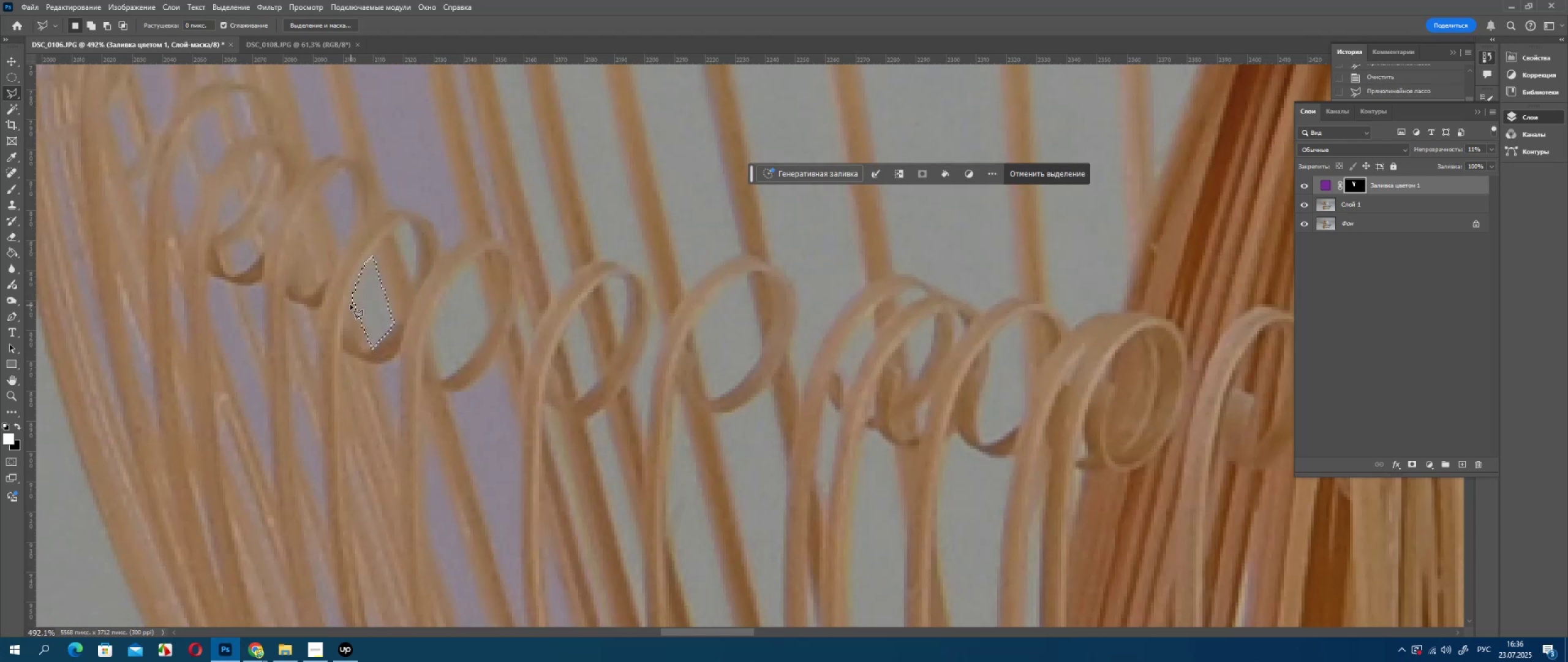 
key(Delete)
 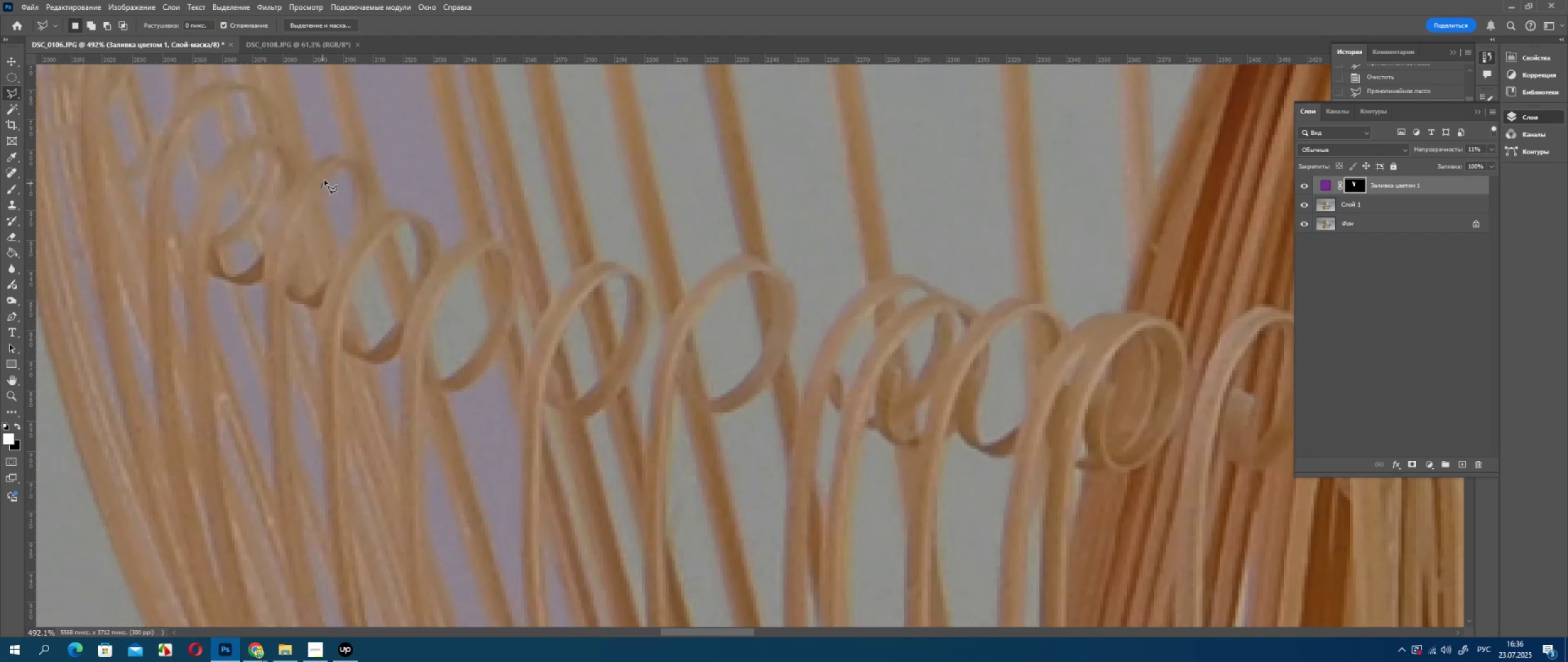 
left_click_drag(start_coordinate=[328, 178], to_coordinate=[331, 177])
 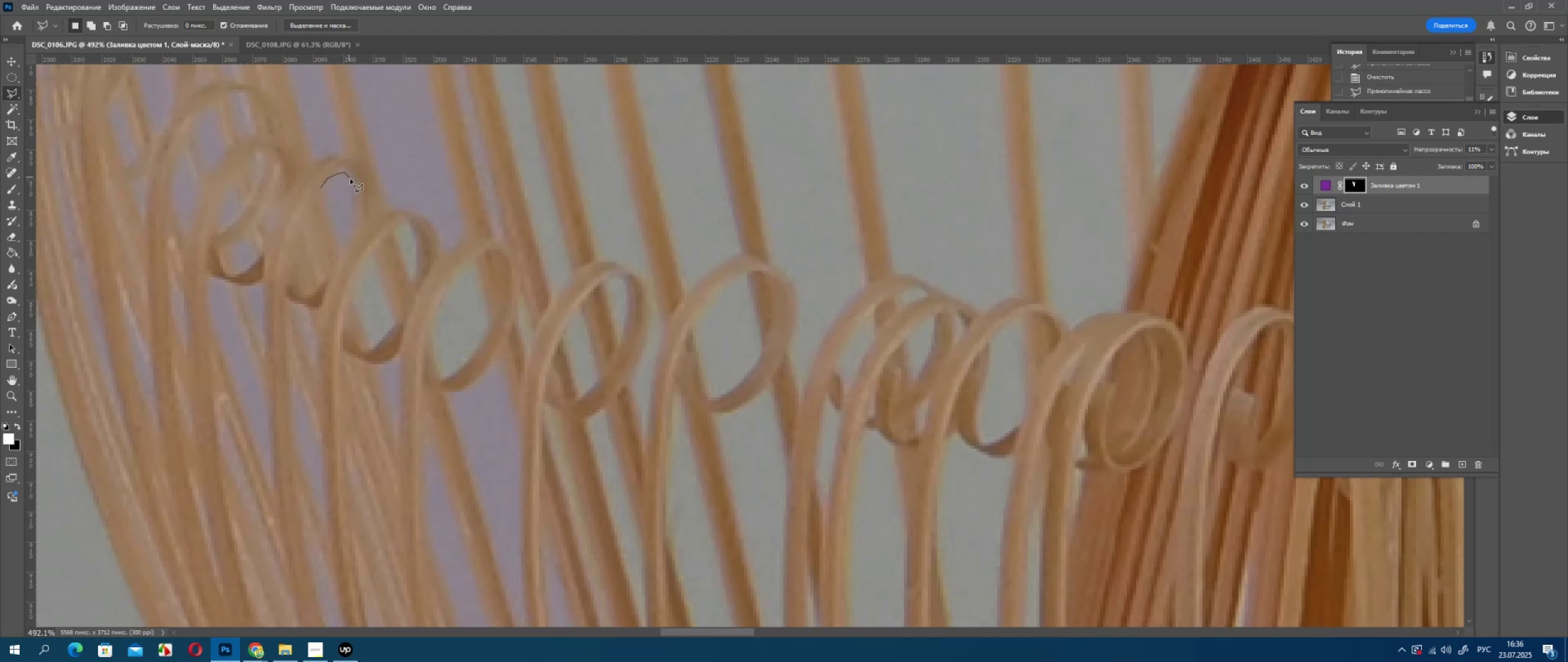 
left_click_drag(start_coordinate=[353, 185], to_coordinate=[353, 190])
 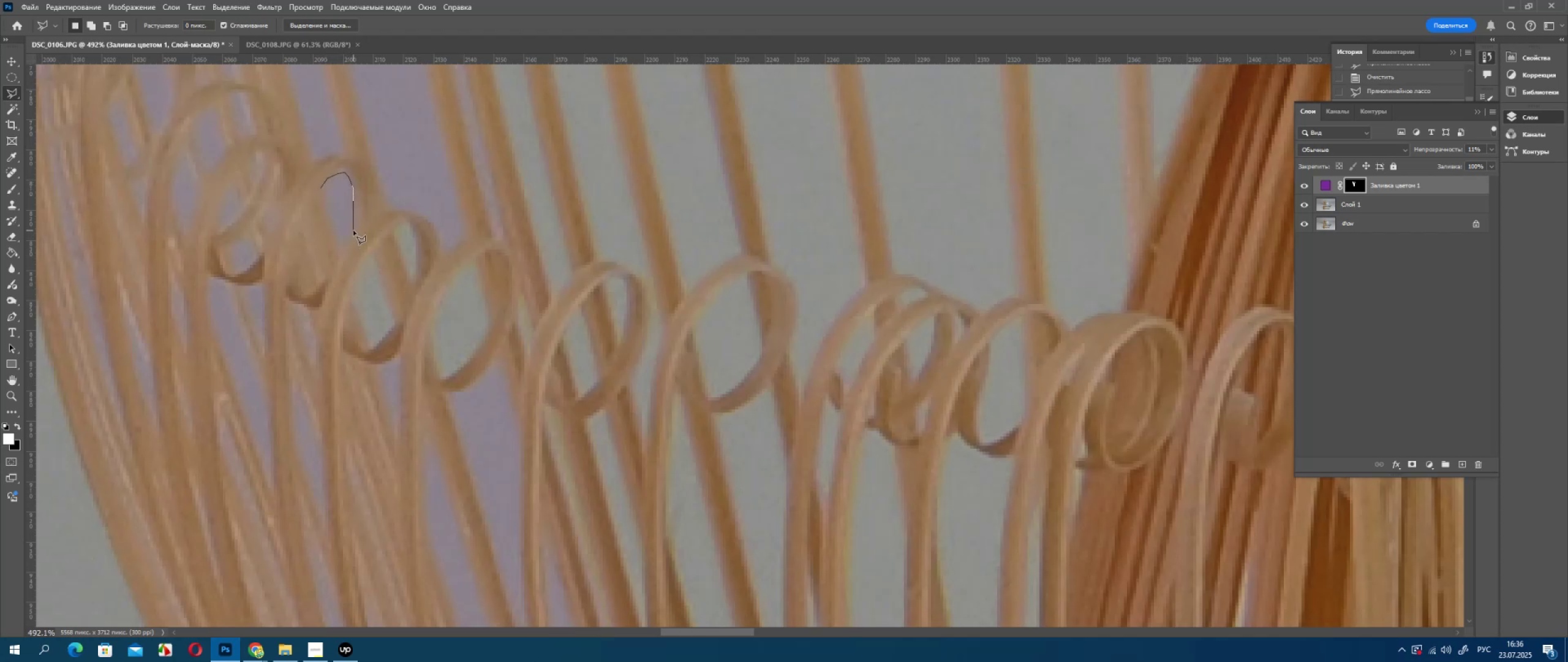 
left_click([353, 230])
 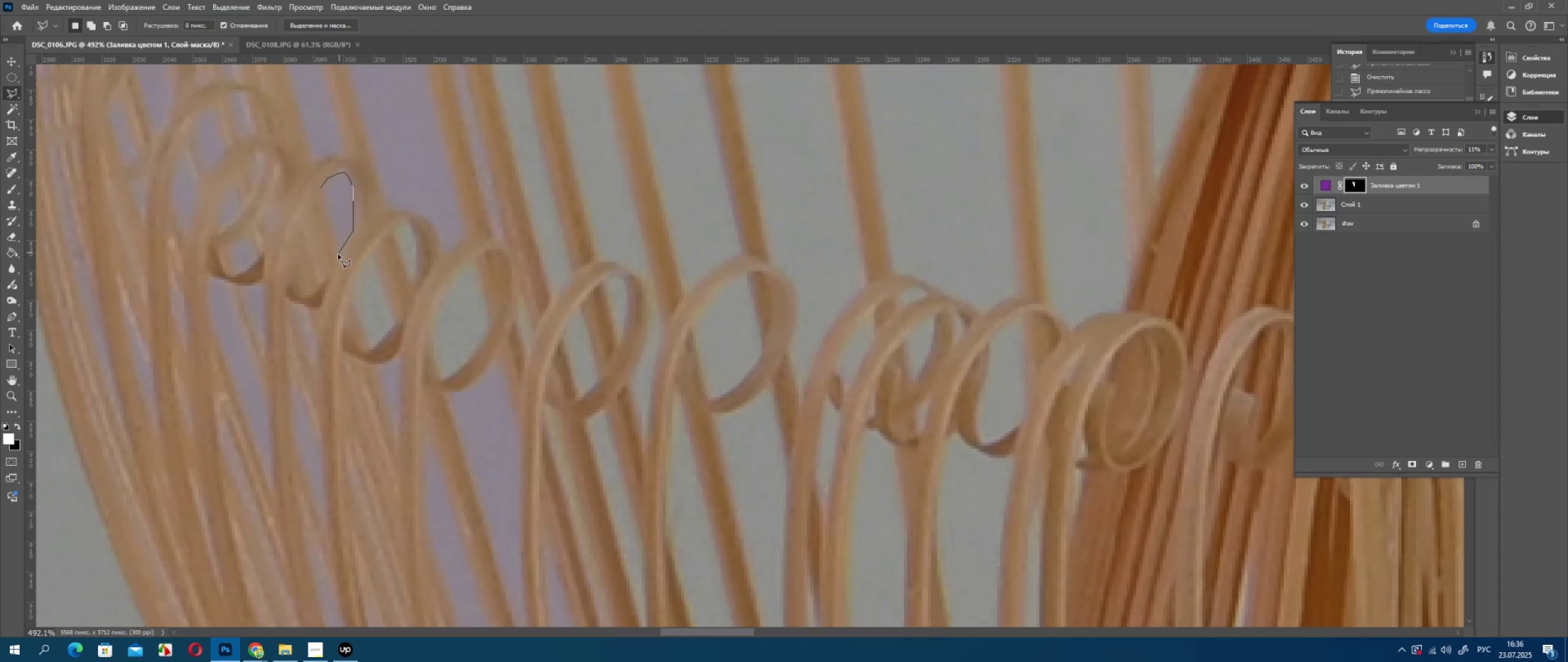 
left_click_drag(start_coordinate=[338, 254], to_coordinate=[337, 251])
 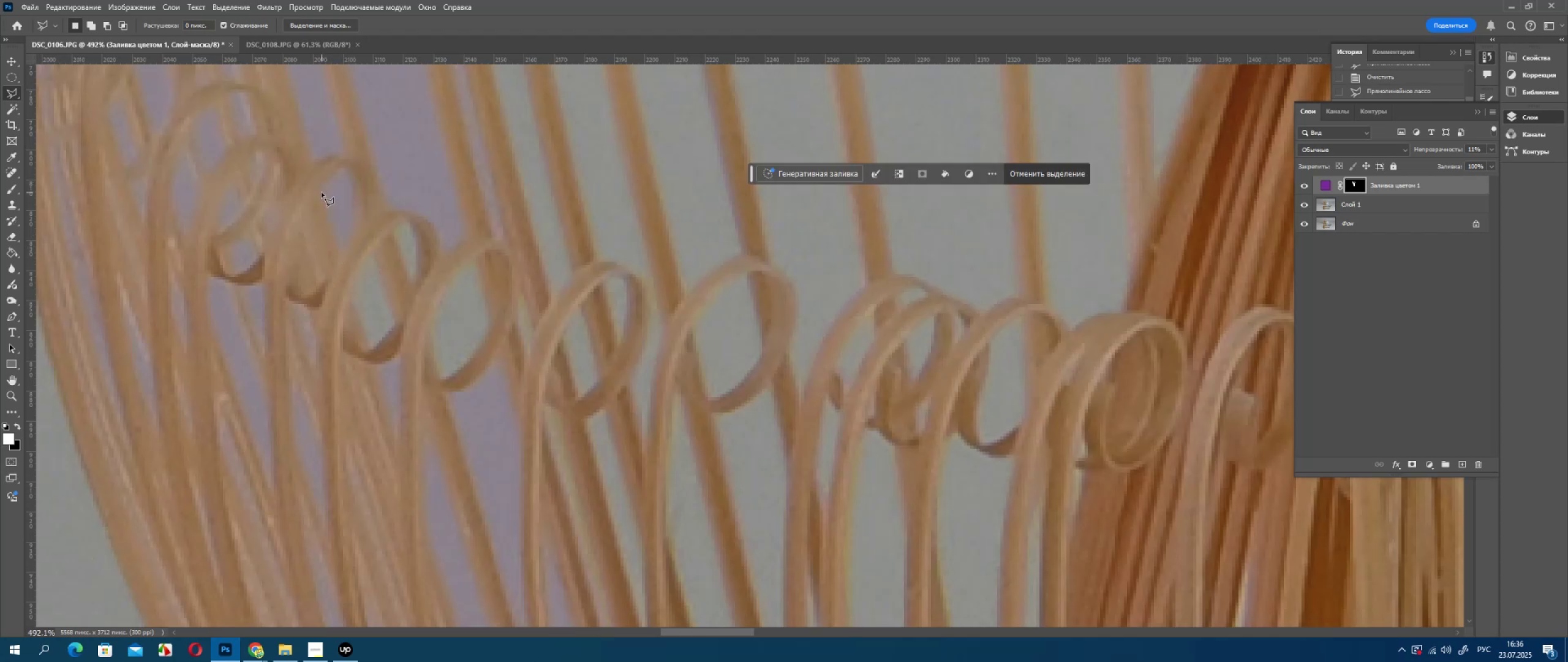 
double_click([322, 192])
 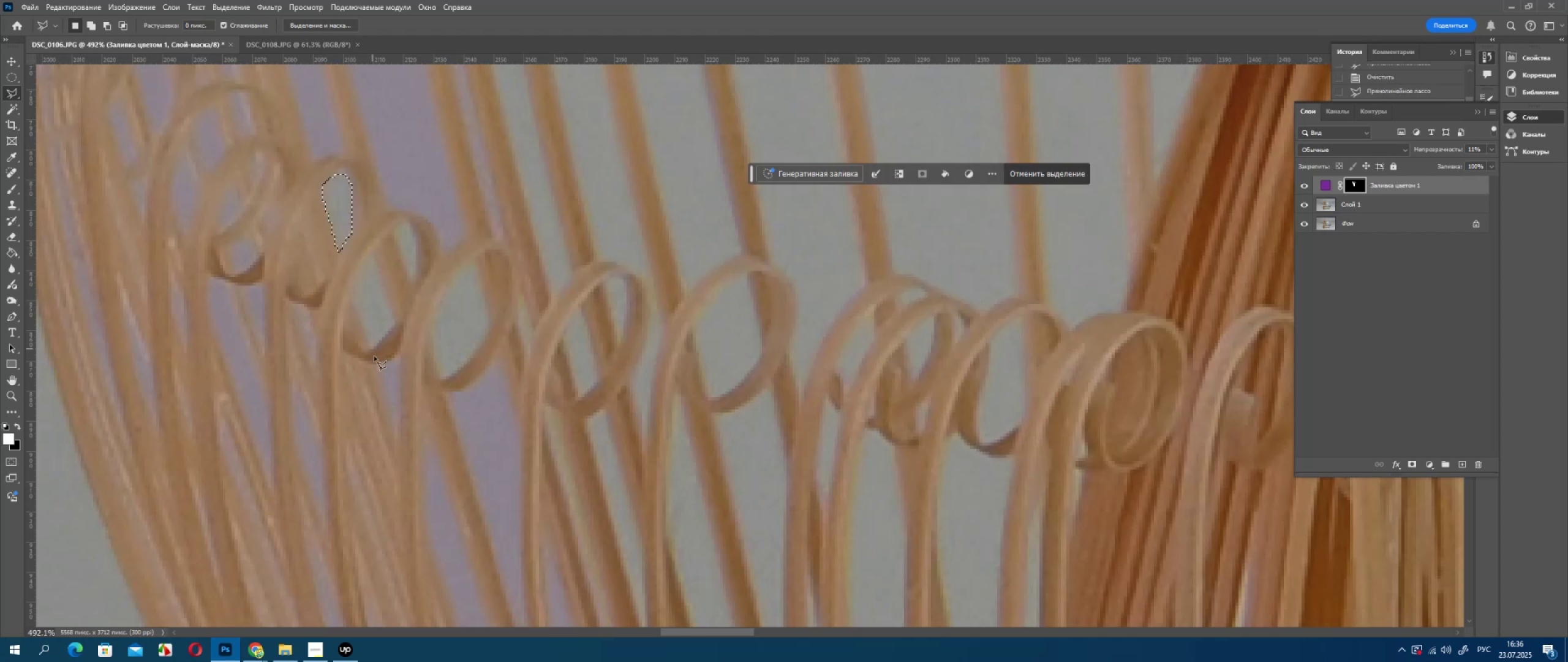 
key(Delete)
 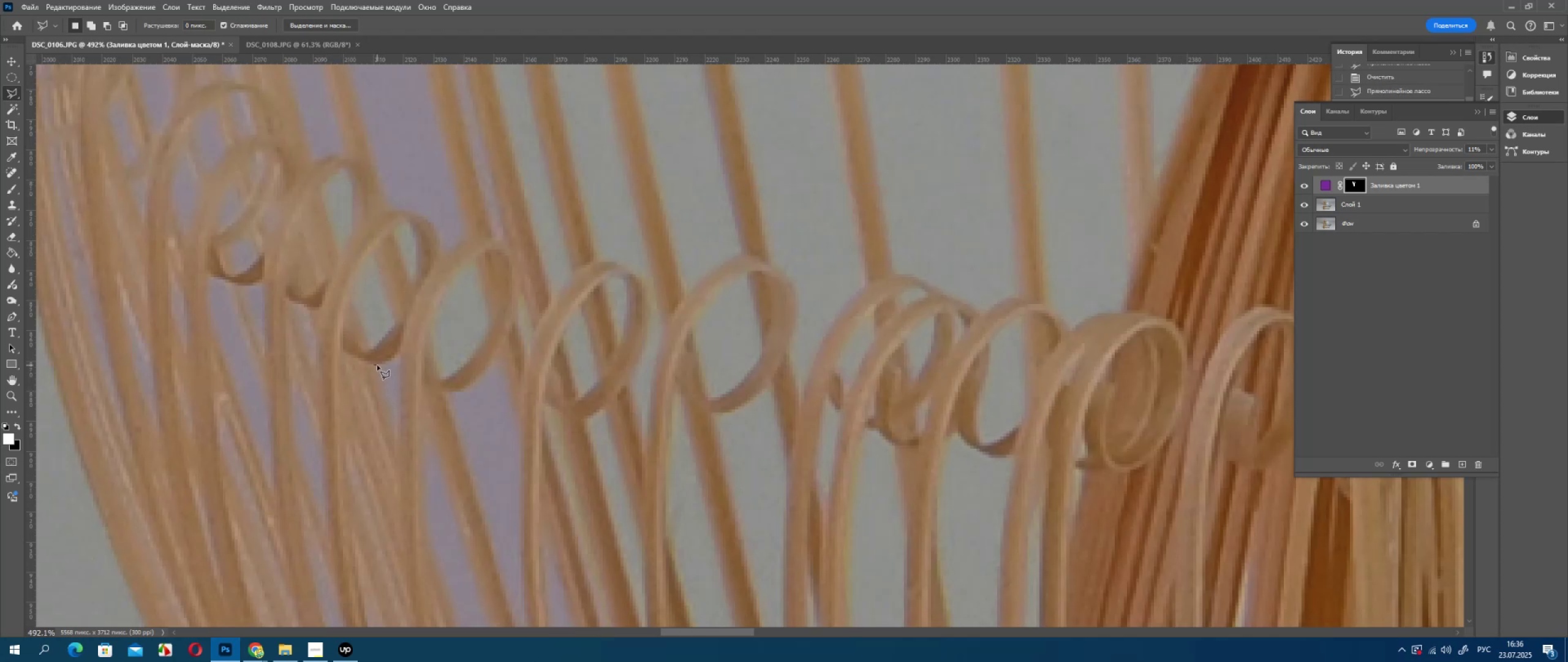 
left_click_drag(start_coordinate=[380, 366], to_coordinate=[385, 365])
 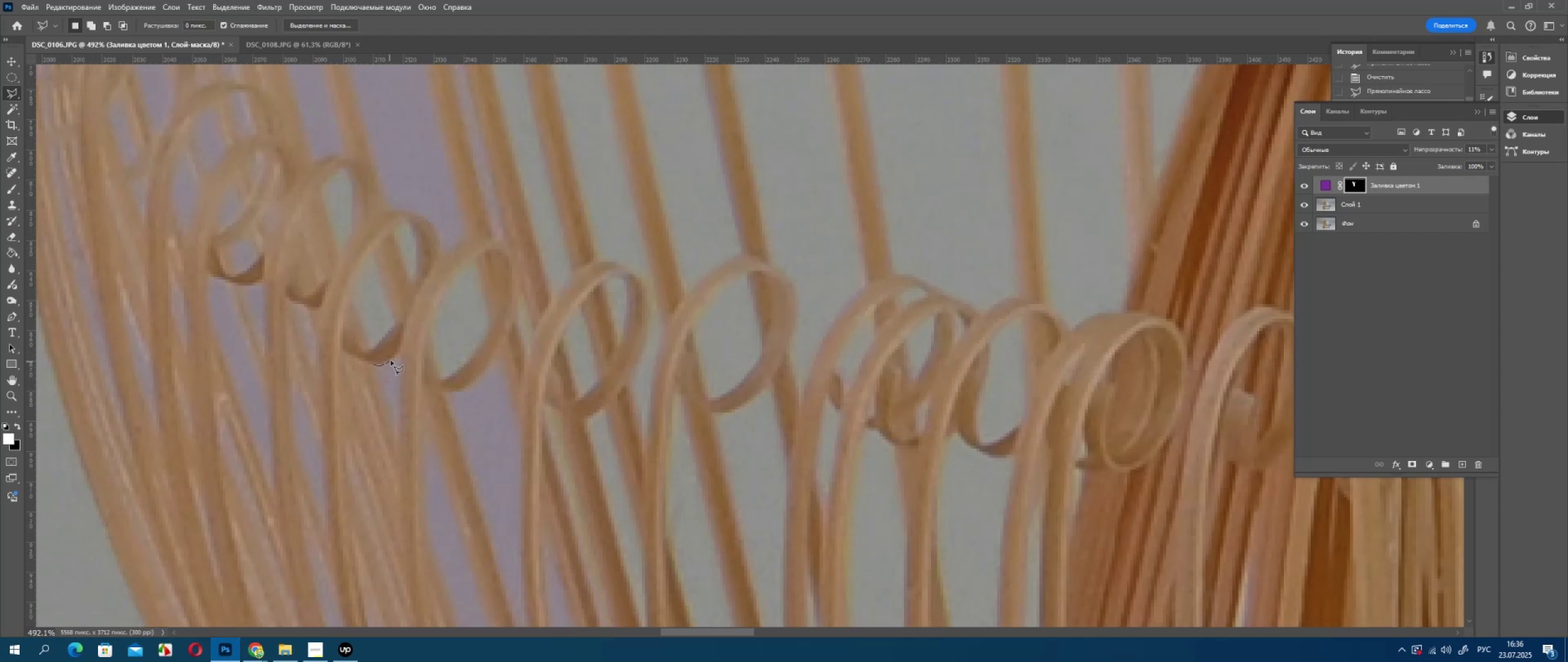 
left_click_drag(start_coordinate=[390, 362], to_coordinate=[393, 359])
 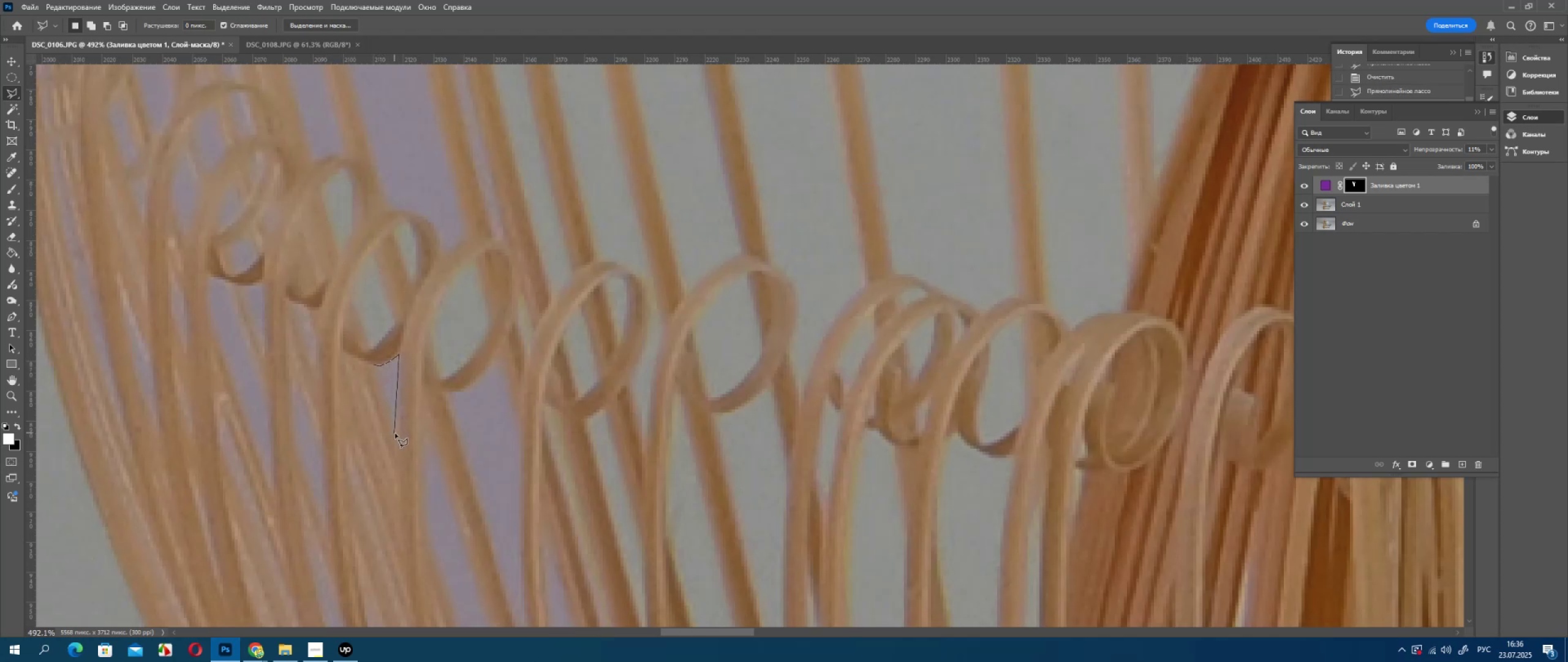 
left_click_drag(start_coordinate=[396, 435], to_coordinate=[396, 430])
 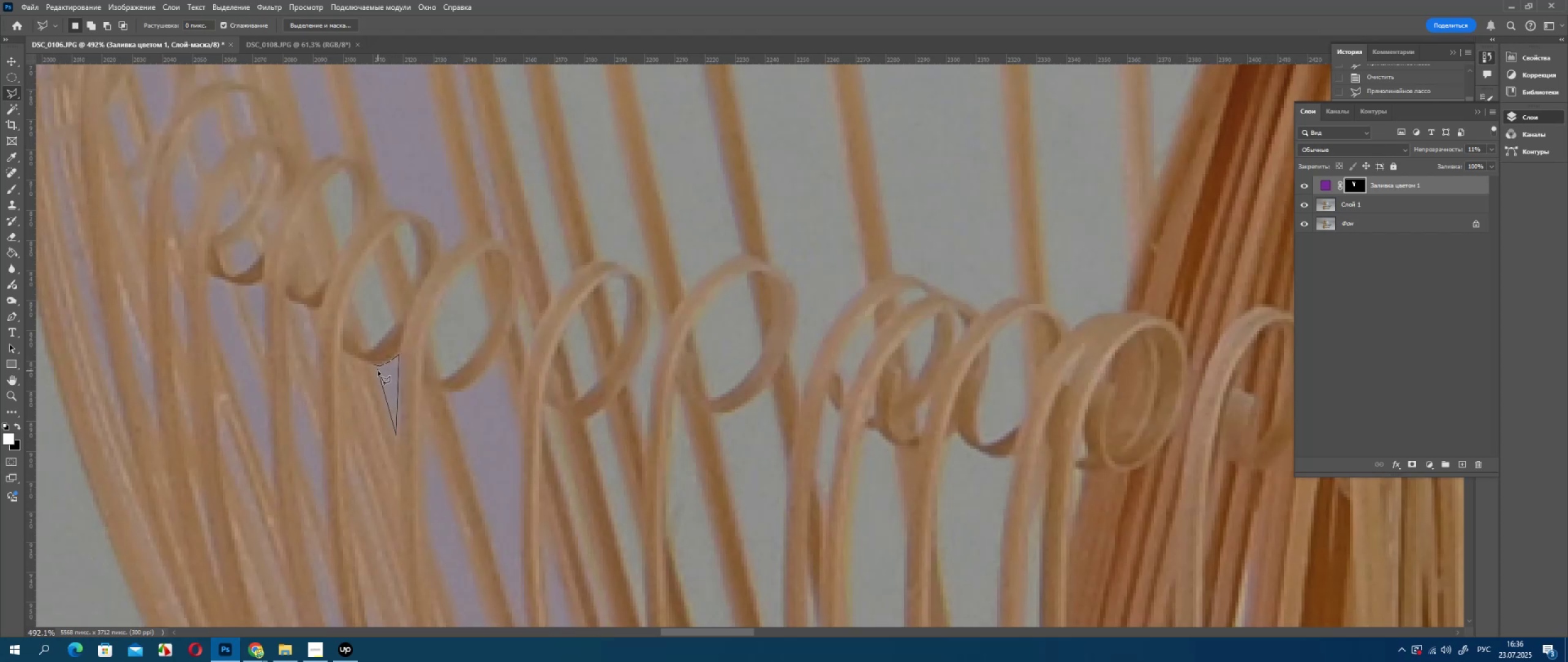 
double_click([378, 371])
 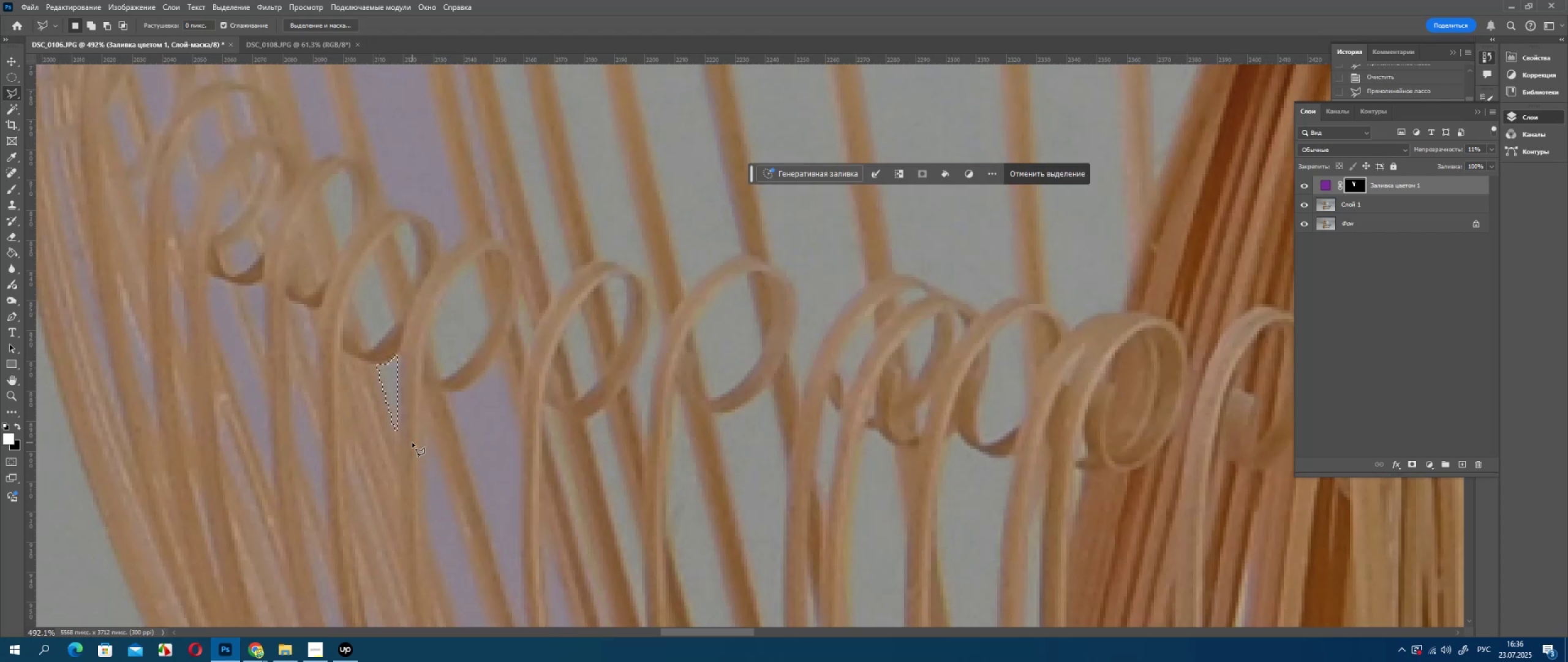 
key(Delete)
 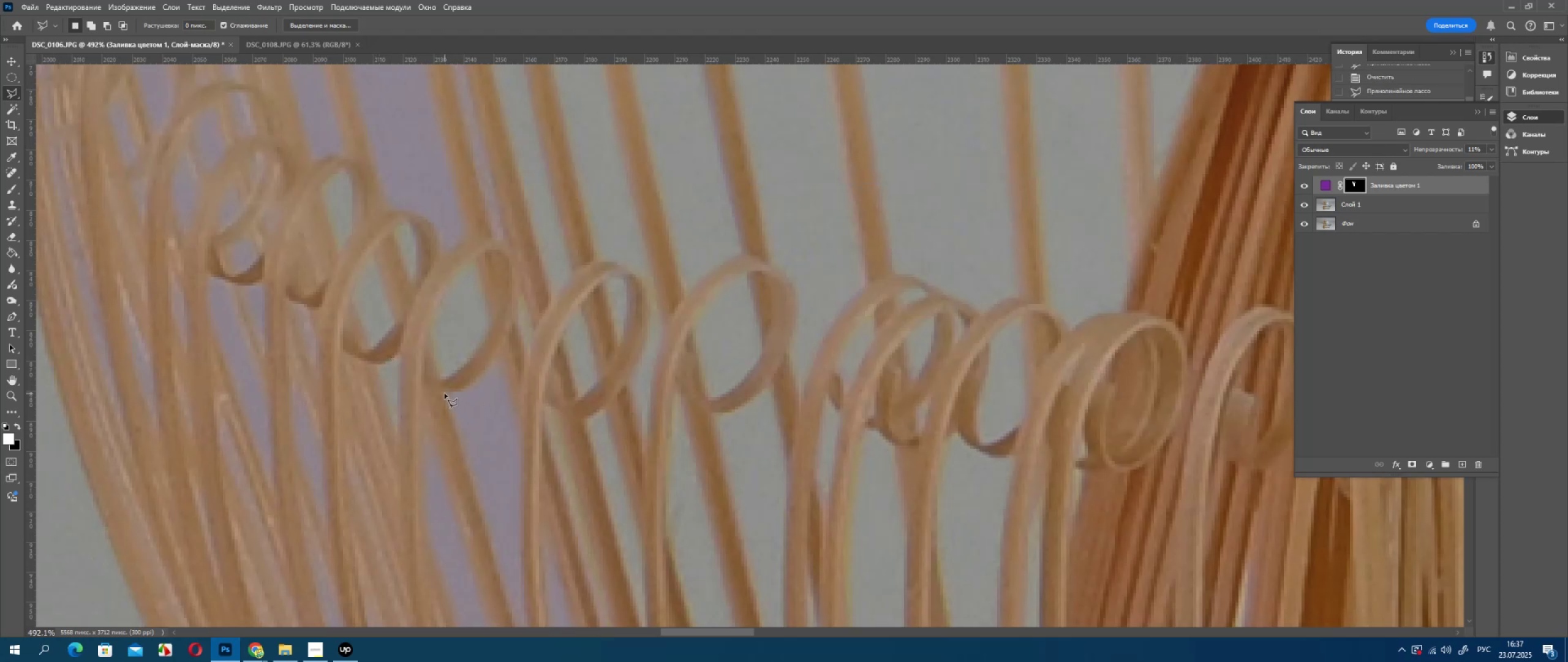 
left_click([445, 394])
 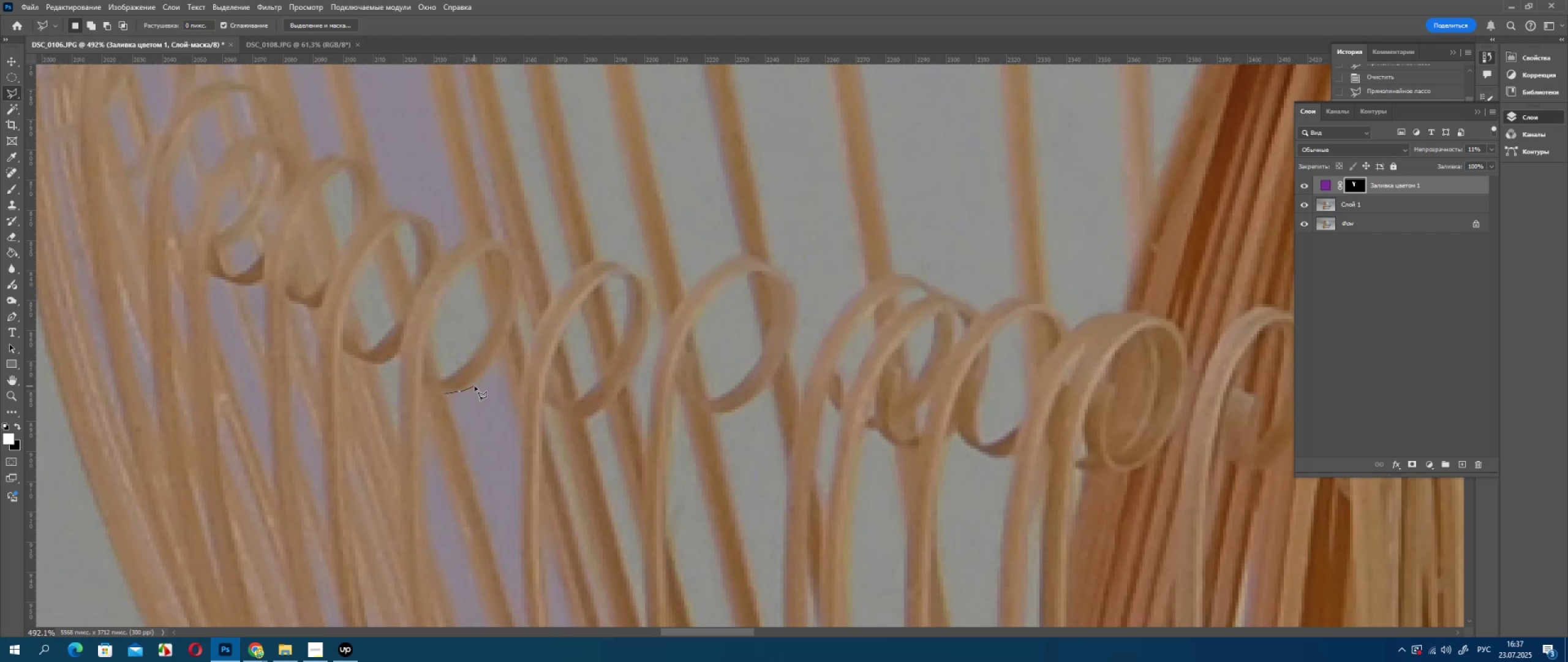 
left_click_drag(start_coordinate=[476, 382], to_coordinate=[478, 378])
 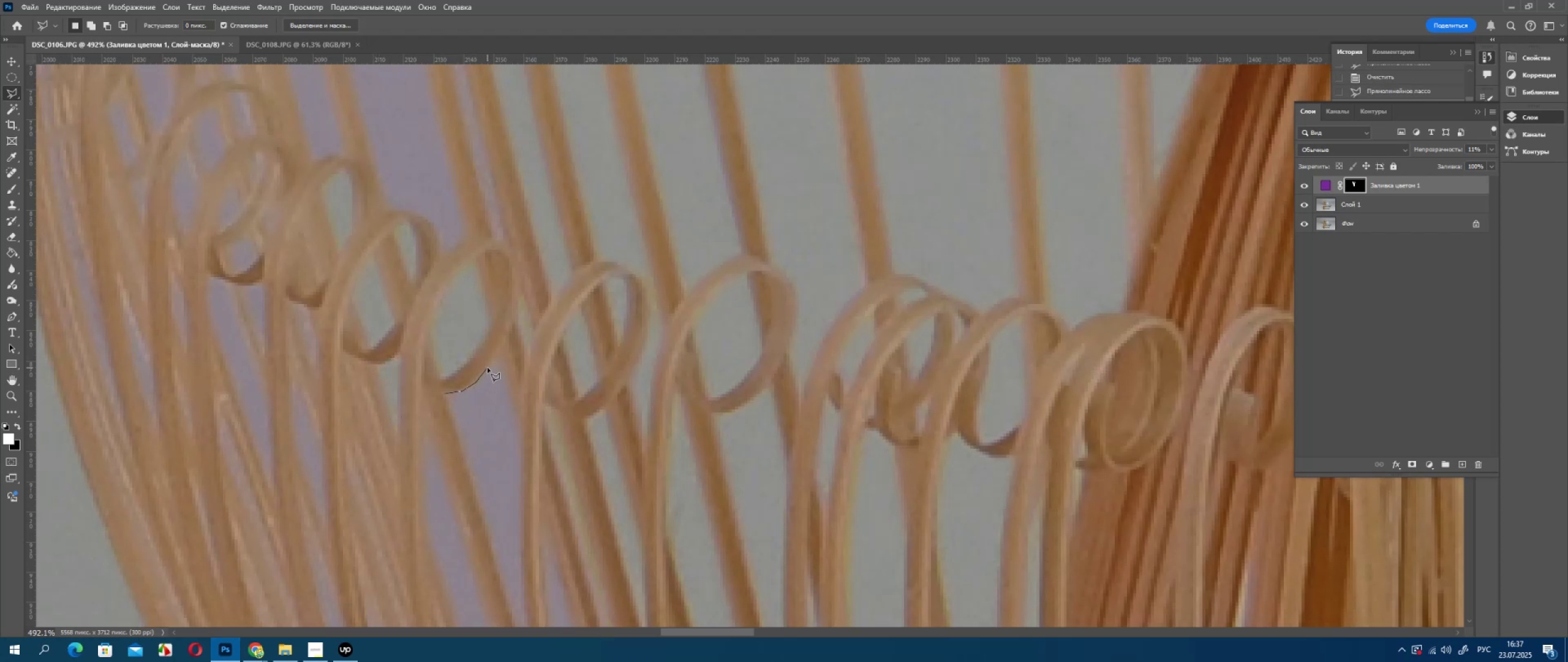 
left_click_drag(start_coordinate=[488, 368], to_coordinate=[491, 365])
 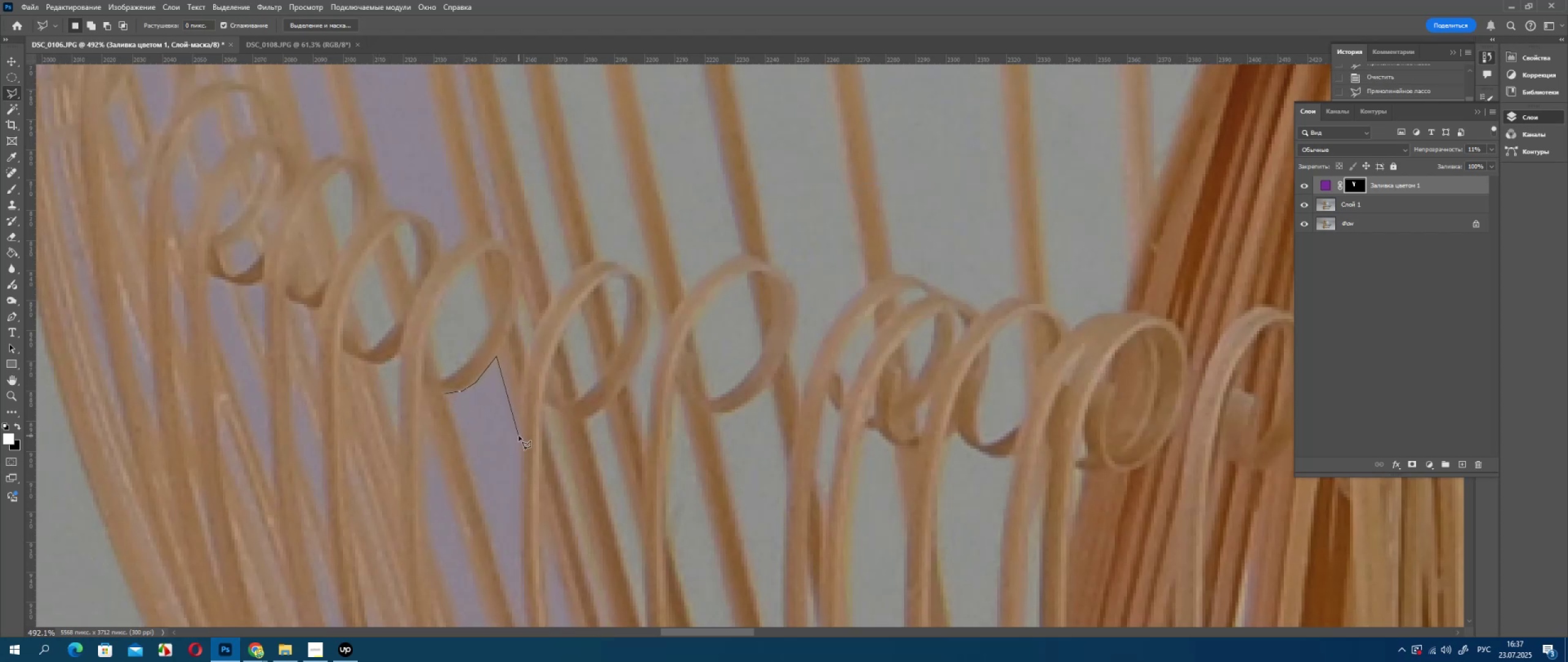 
left_click([519, 436])
 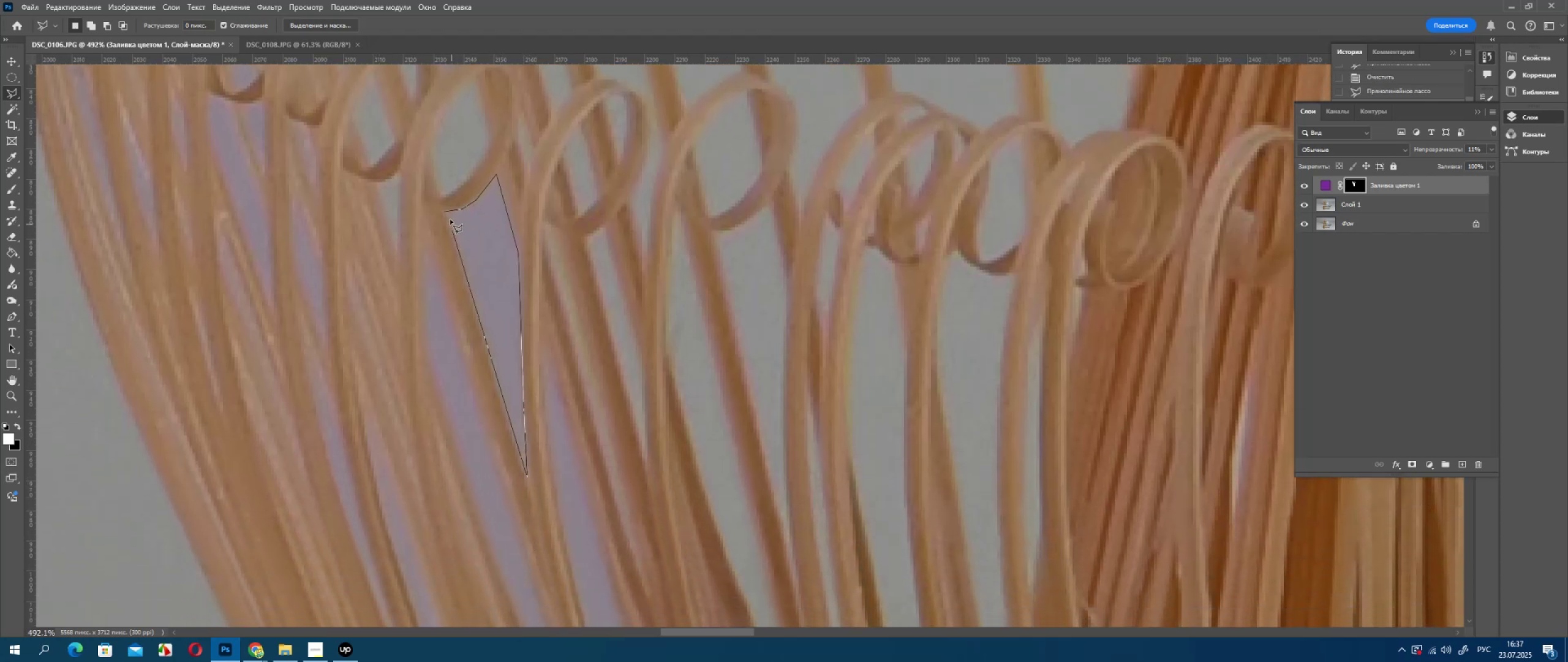 
left_click([446, 211])
 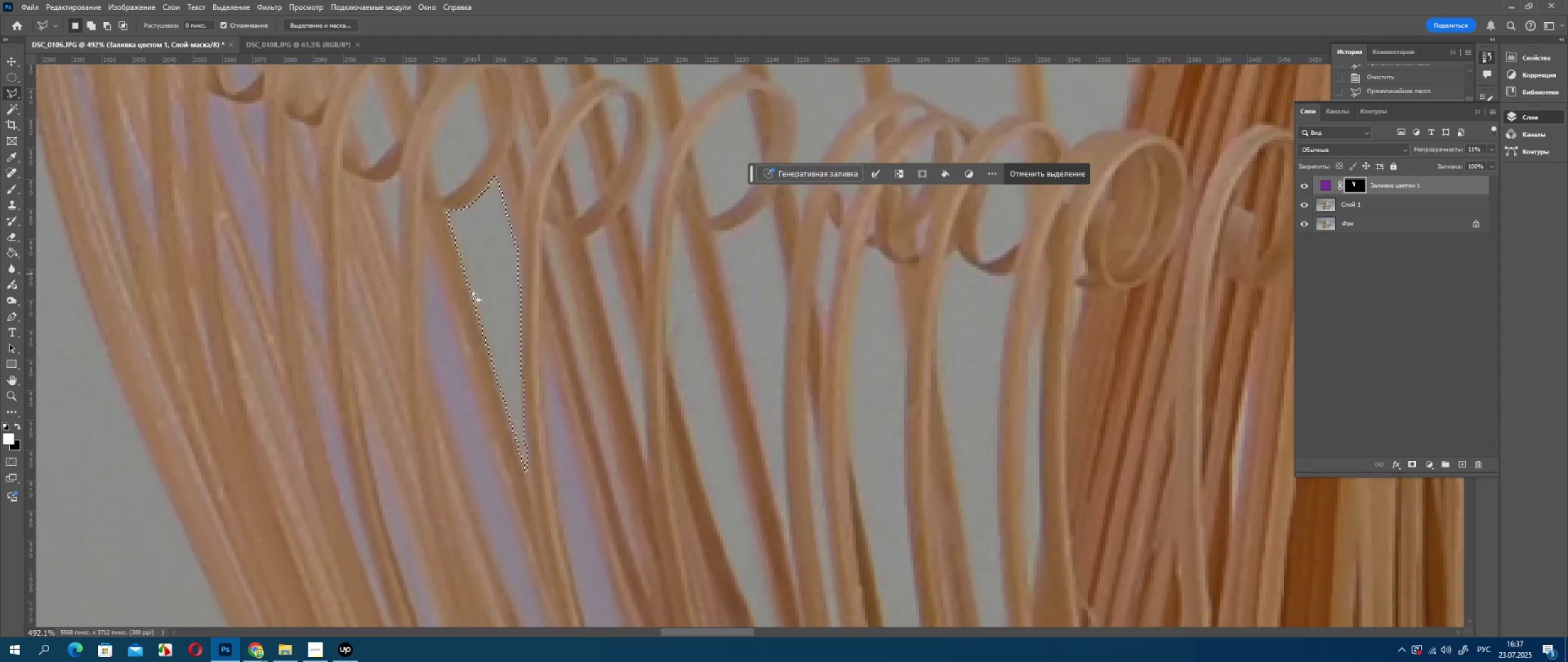 
key(Delete)
 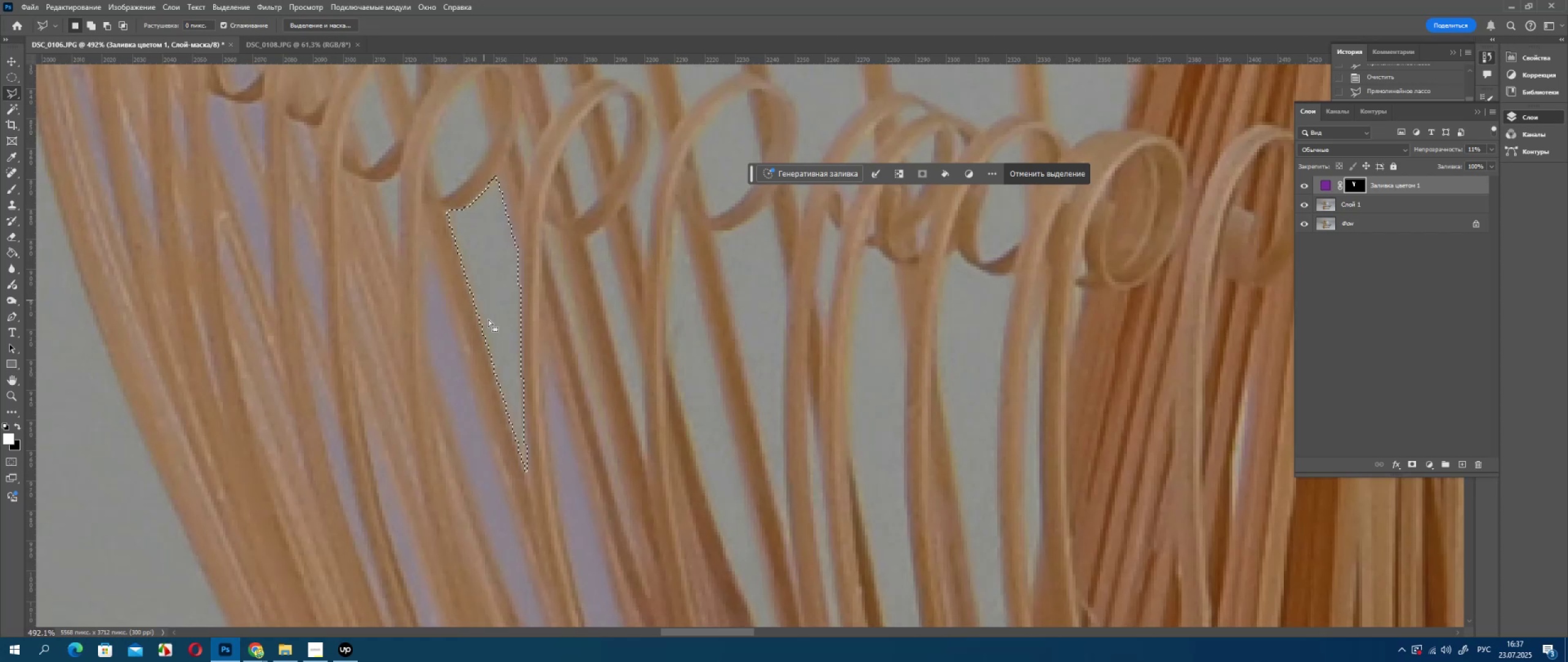 
scroll: coordinate [536, 371], scroll_direction: down, amount: 5.0
 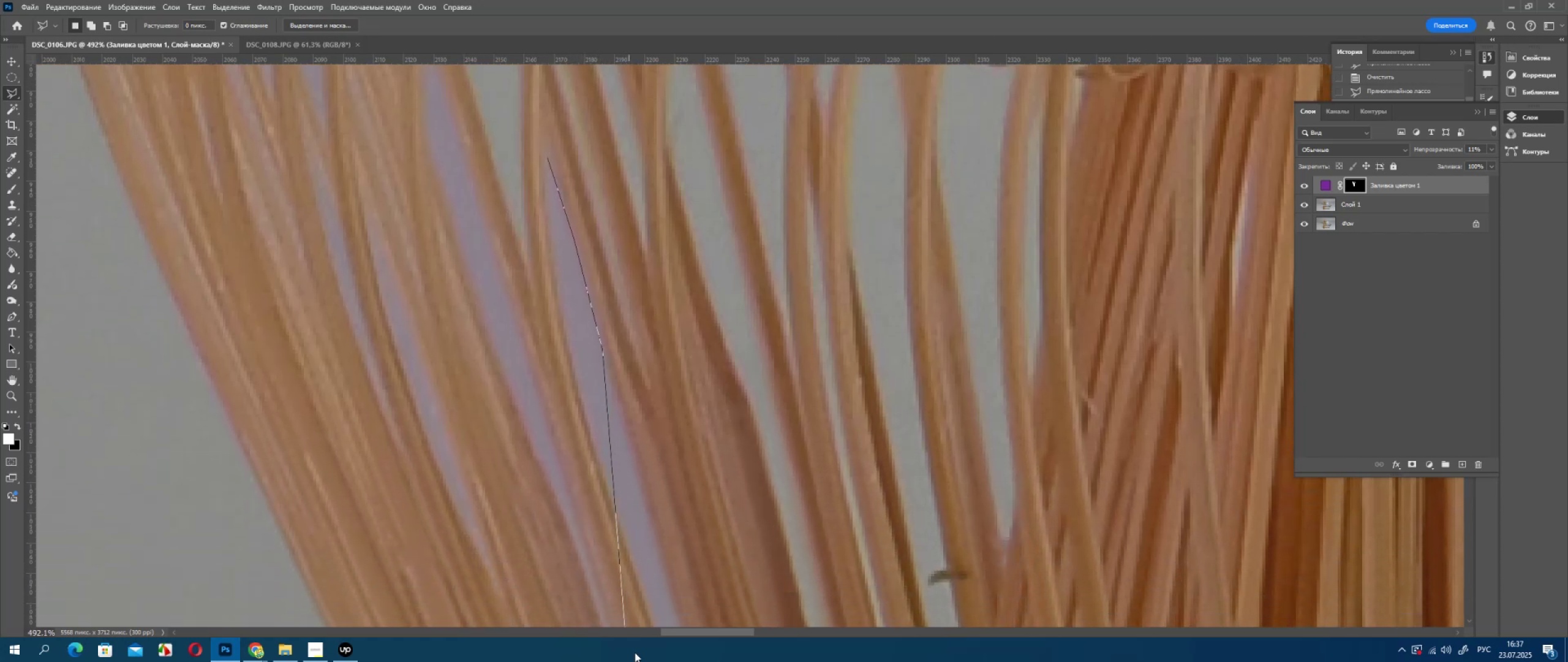 
left_click([658, 502])
 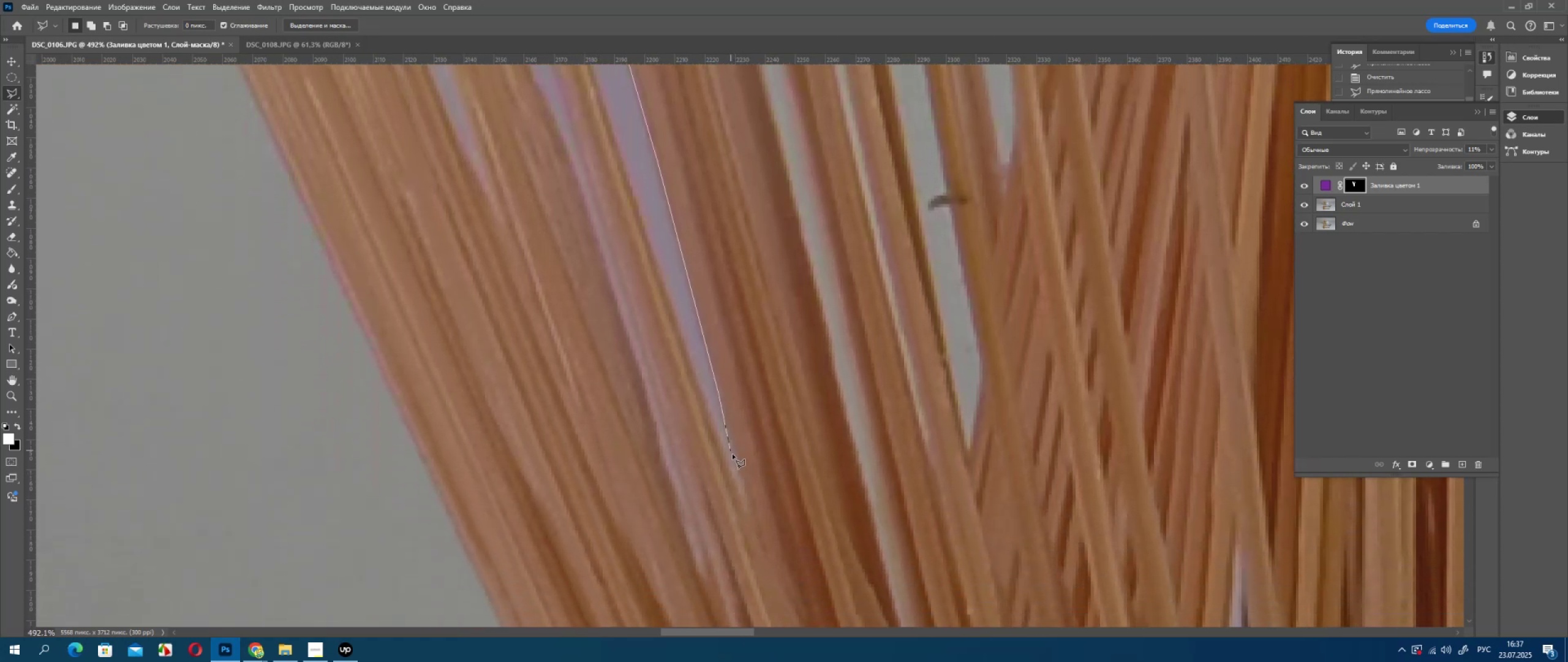 
left_click([747, 504])
 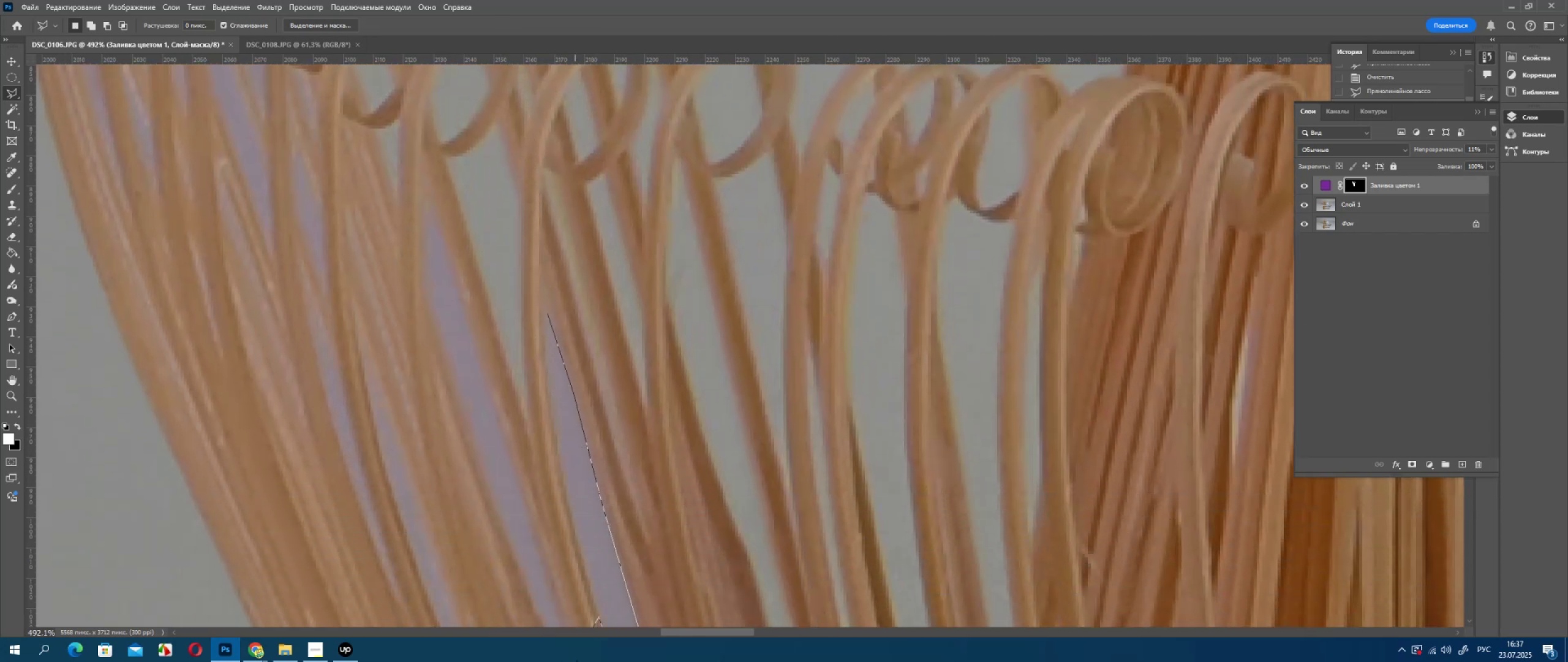 
wait(6.13)
 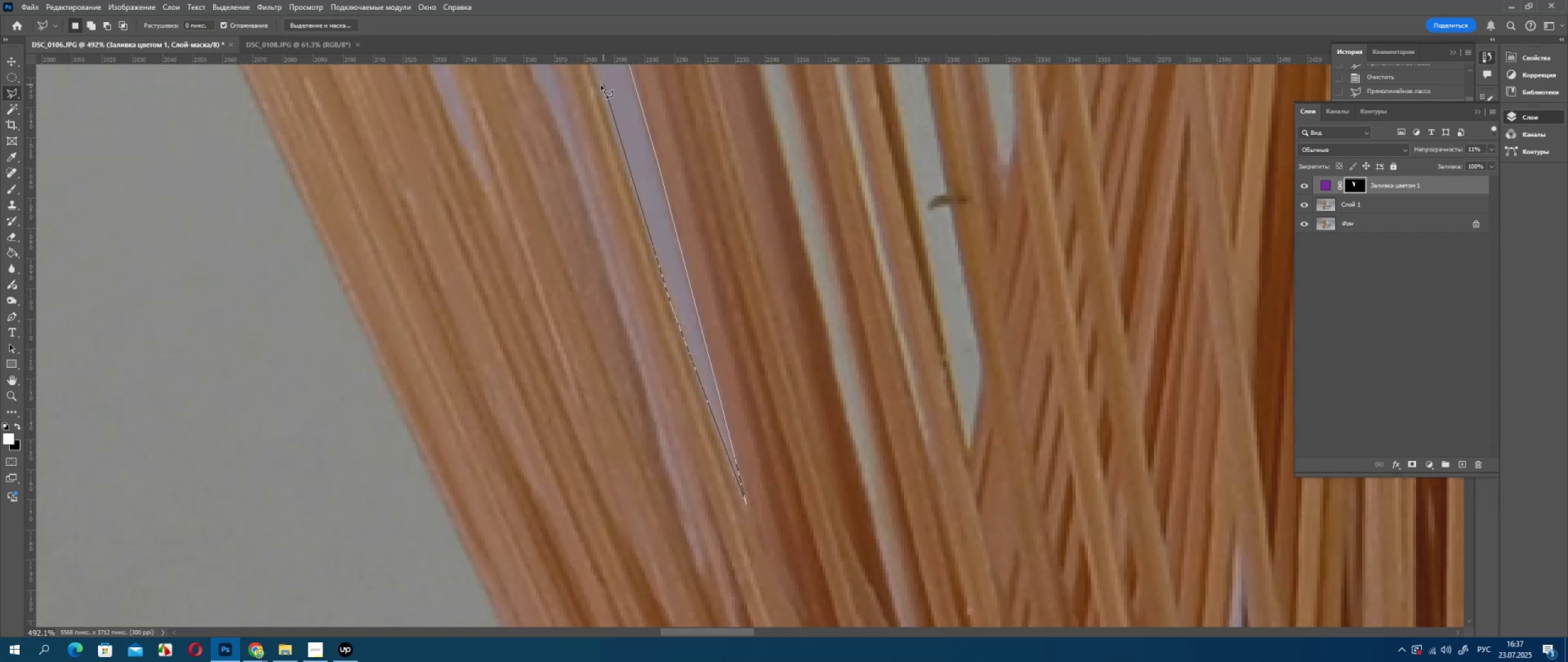 
left_click([576, 444])
 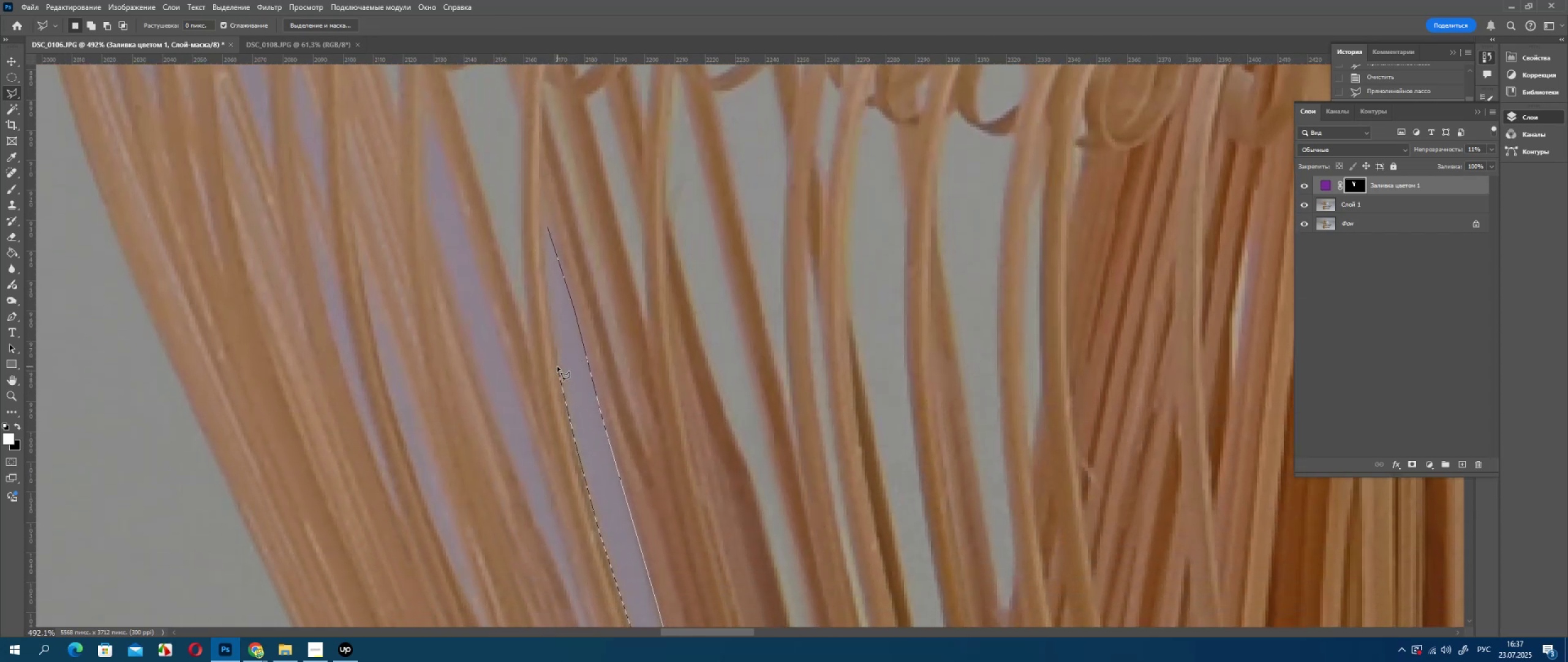 
left_click([557, 367])
 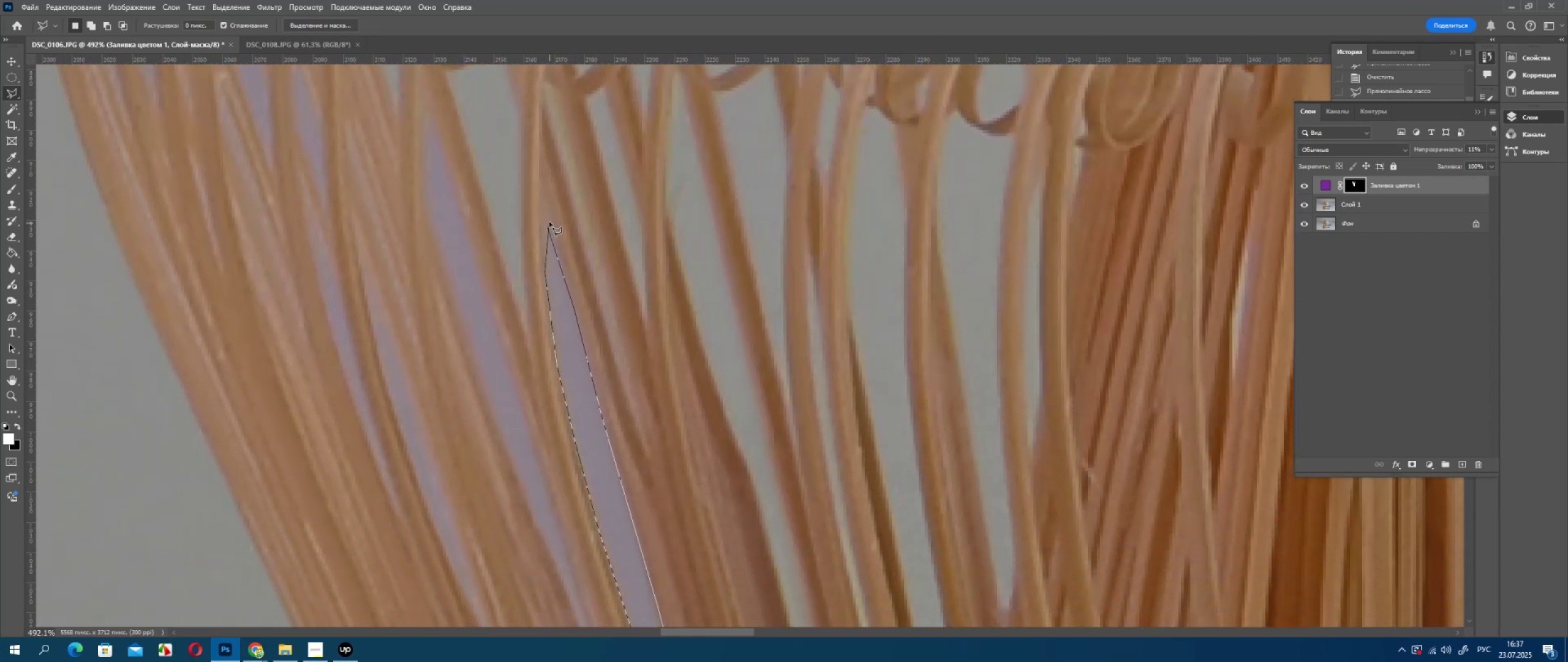 
left_click([549, 222])
 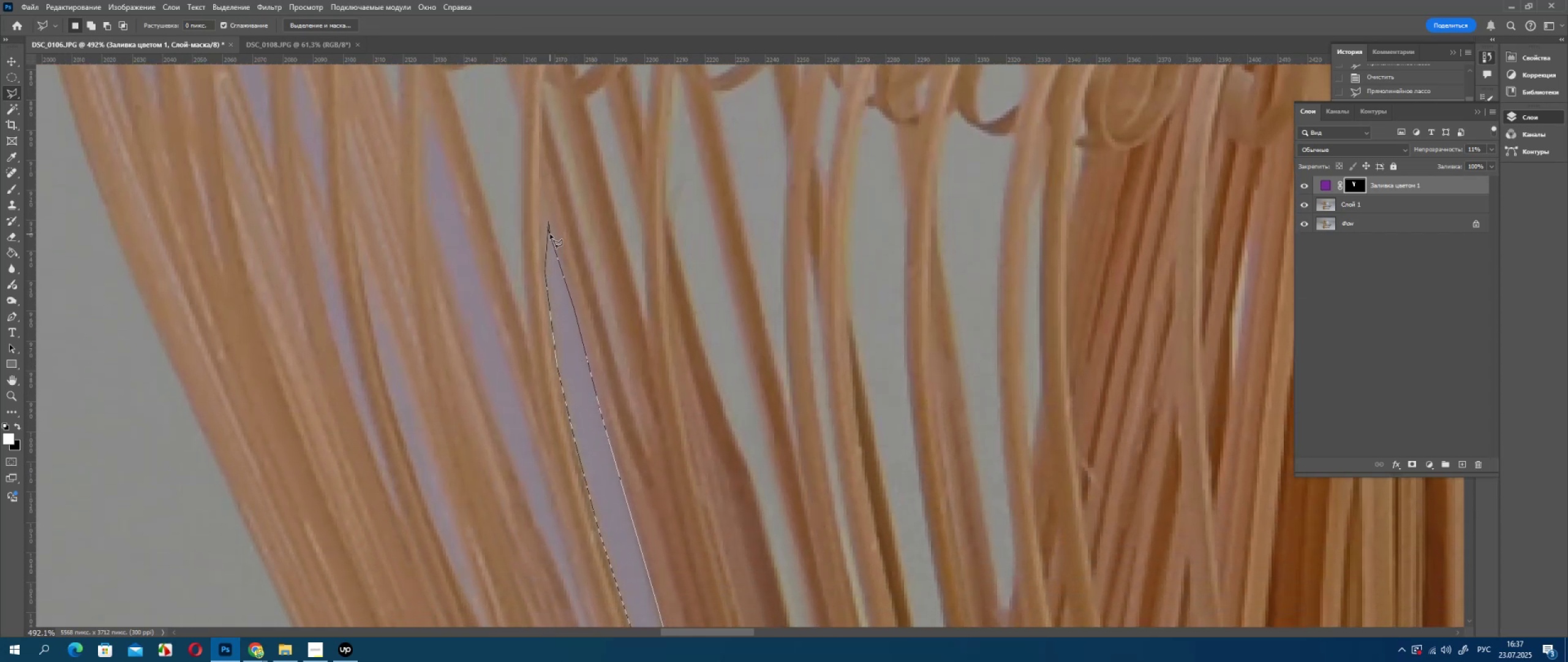 
left_click([550, 234])
 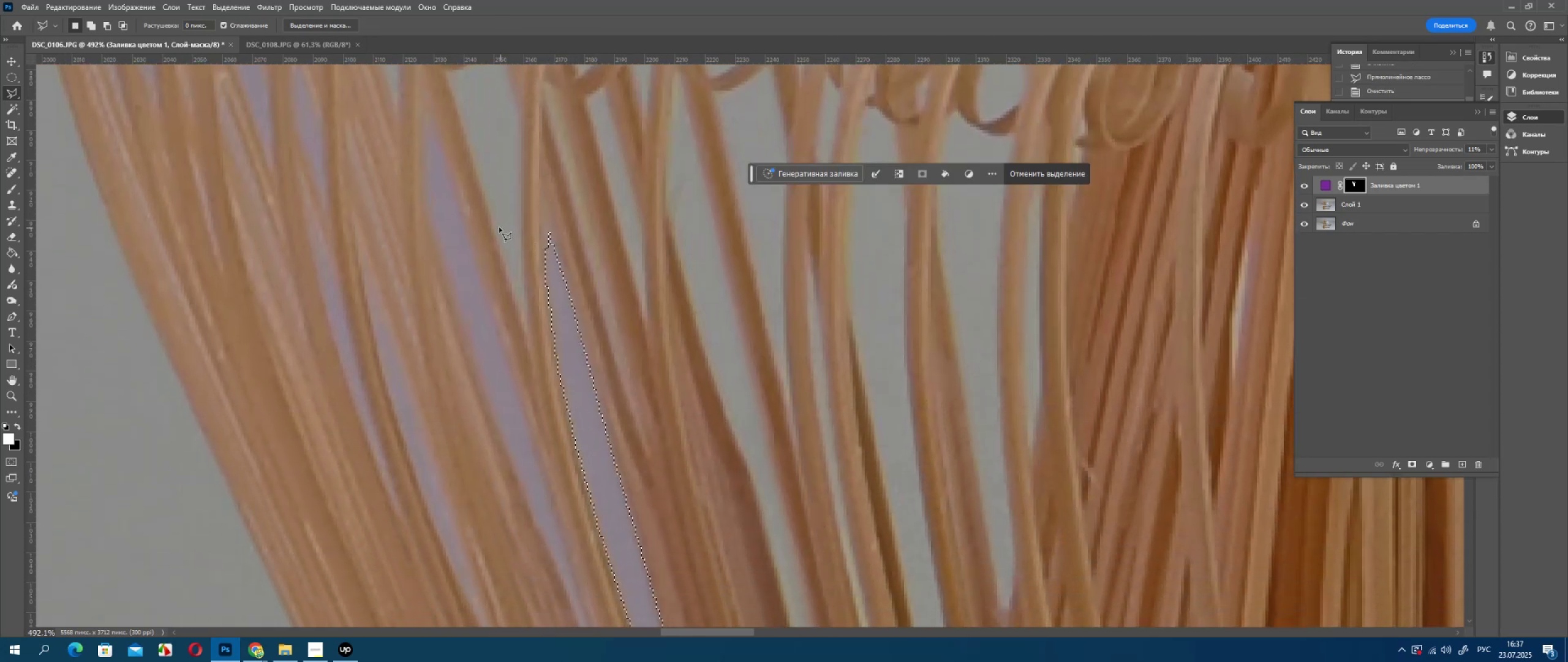 
key(Delete)
 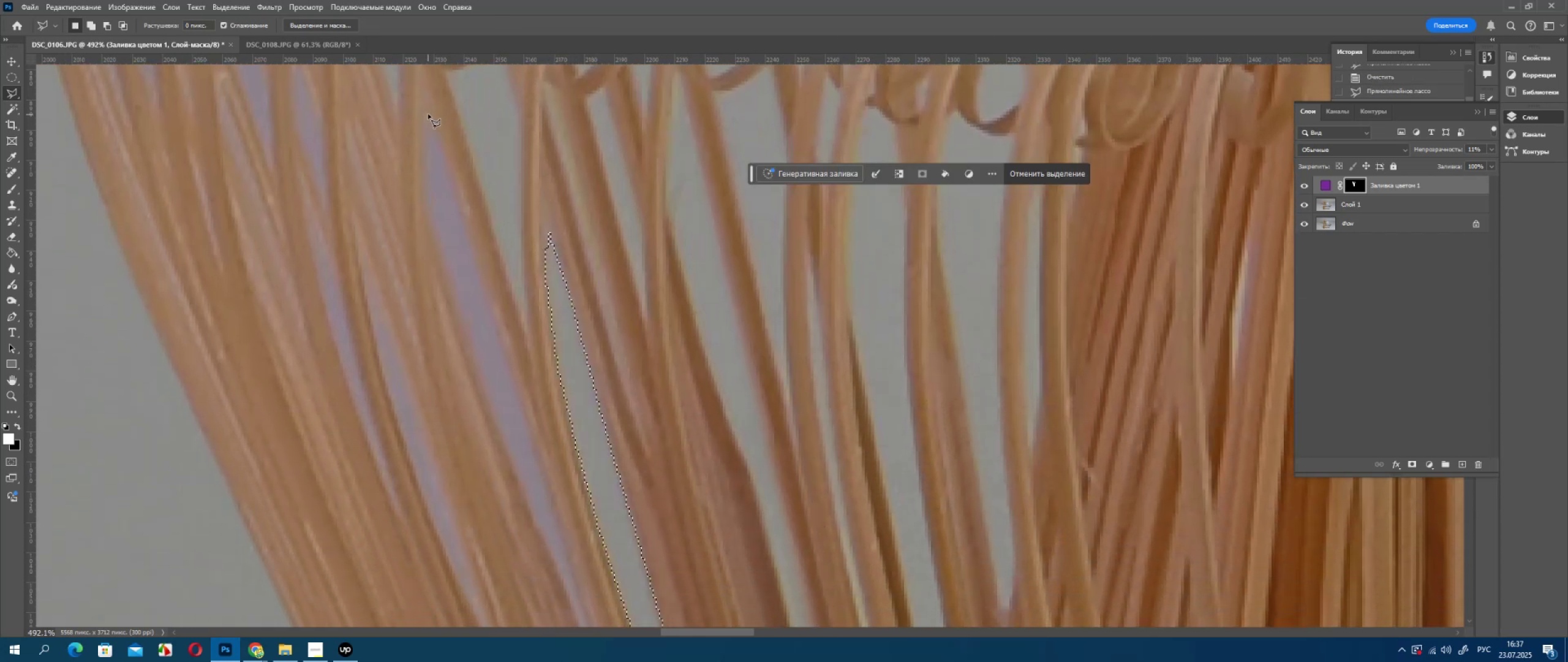 
left_click_drag(start_coordinate=[428, 114], to_coordinate=[431, 124])
 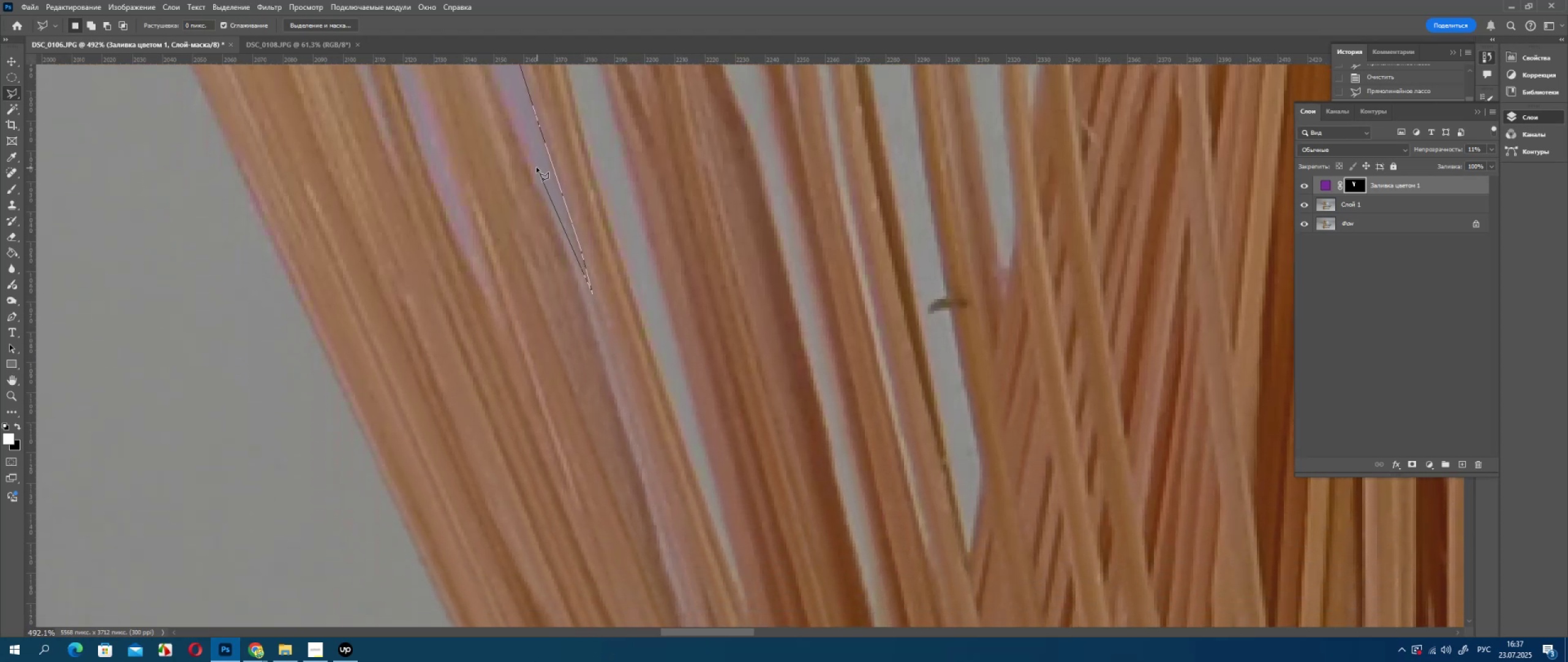 
wait(11.16)
 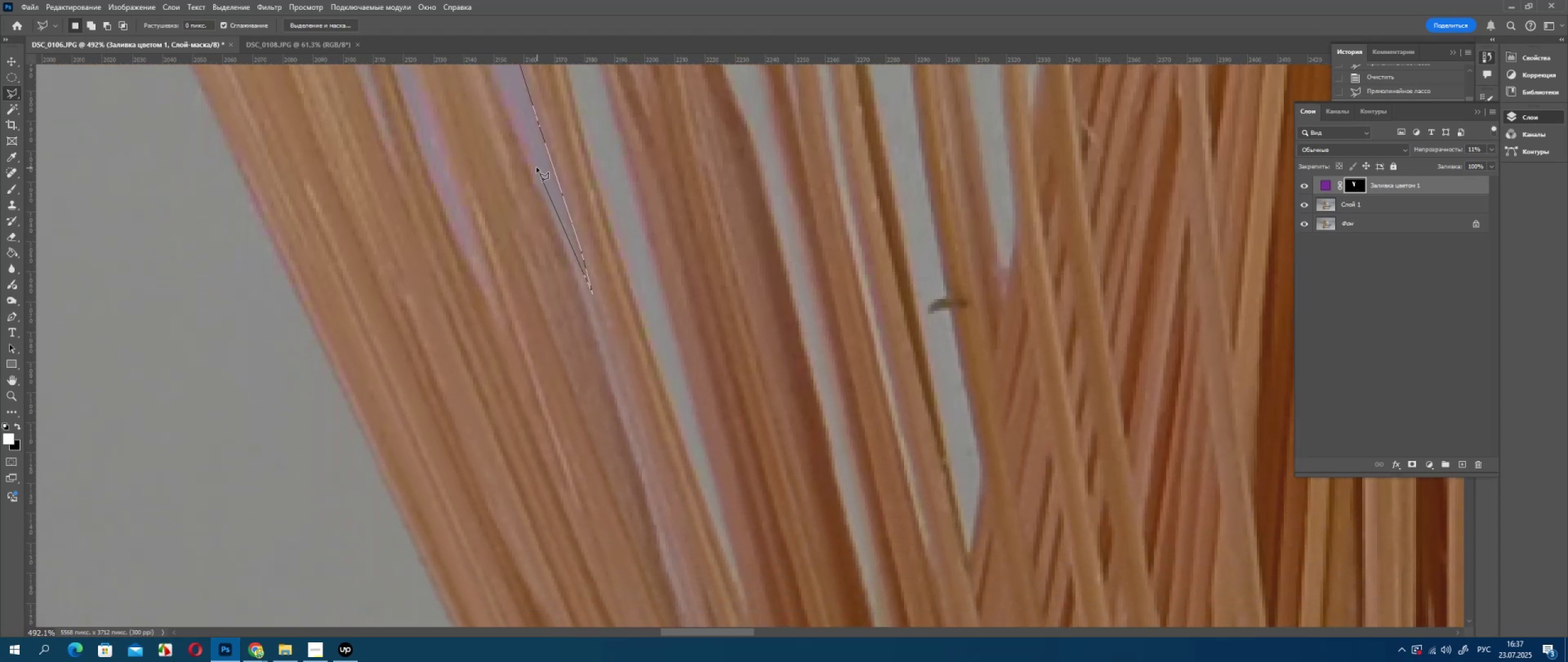 
key(Delete)
 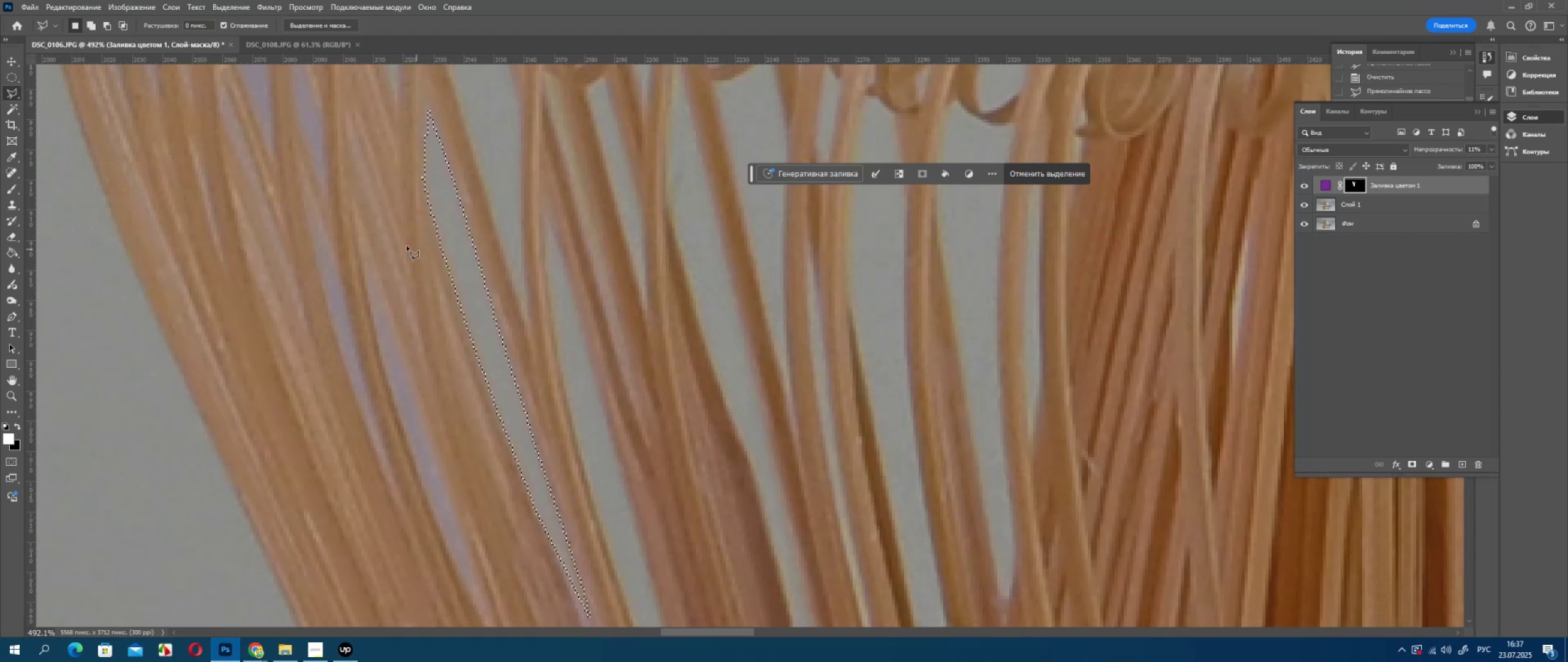 
hold_key(key=Space, duration=0.73)
 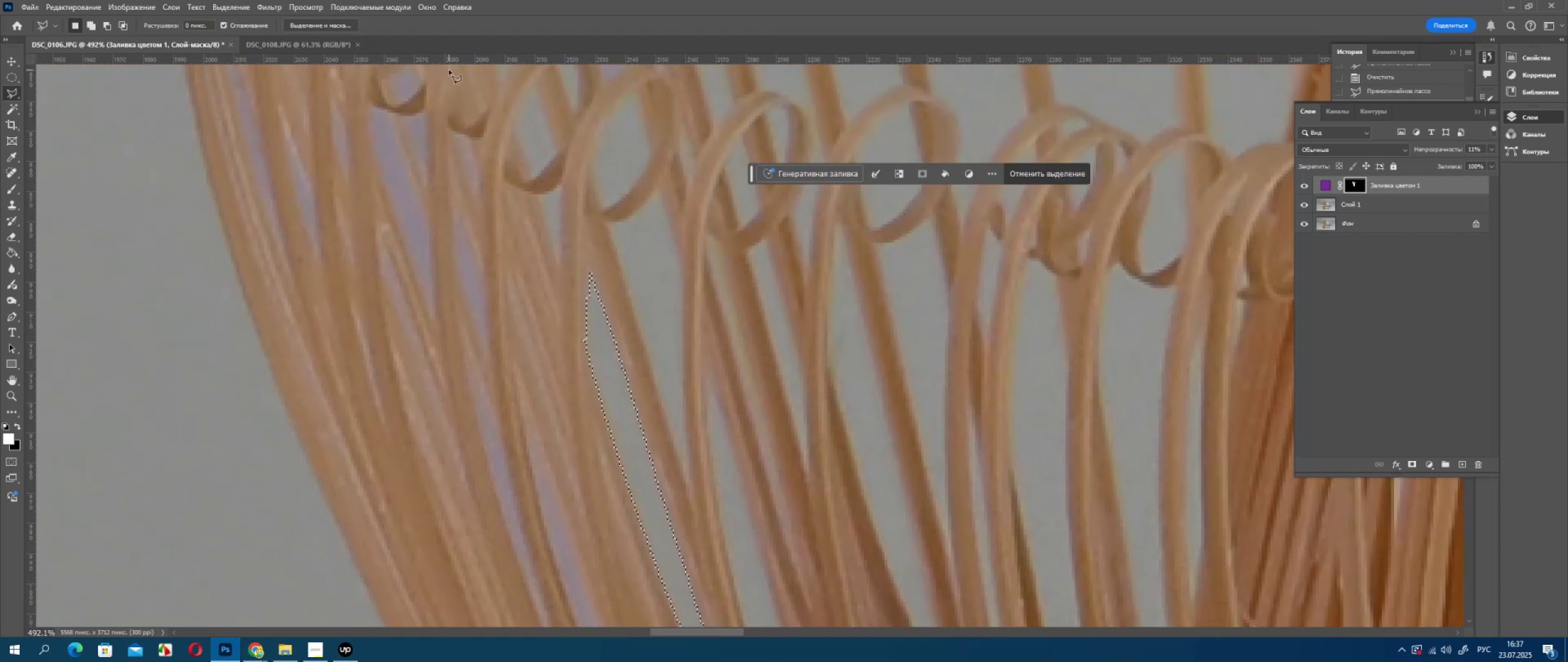 
left_click_drag(start_coordinate=[414, 267], to_coordinate=[576, 429])
 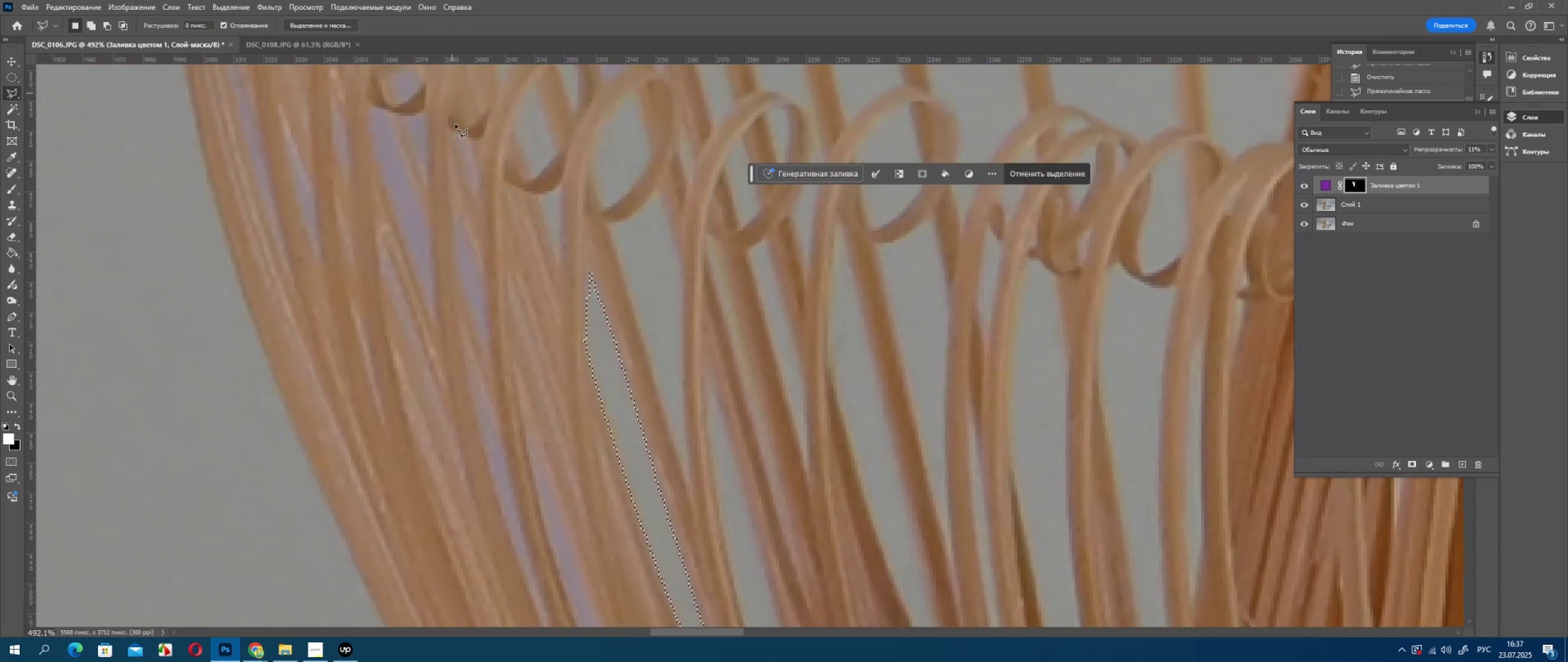 
hold_key(key=Space, duration=0.56)
 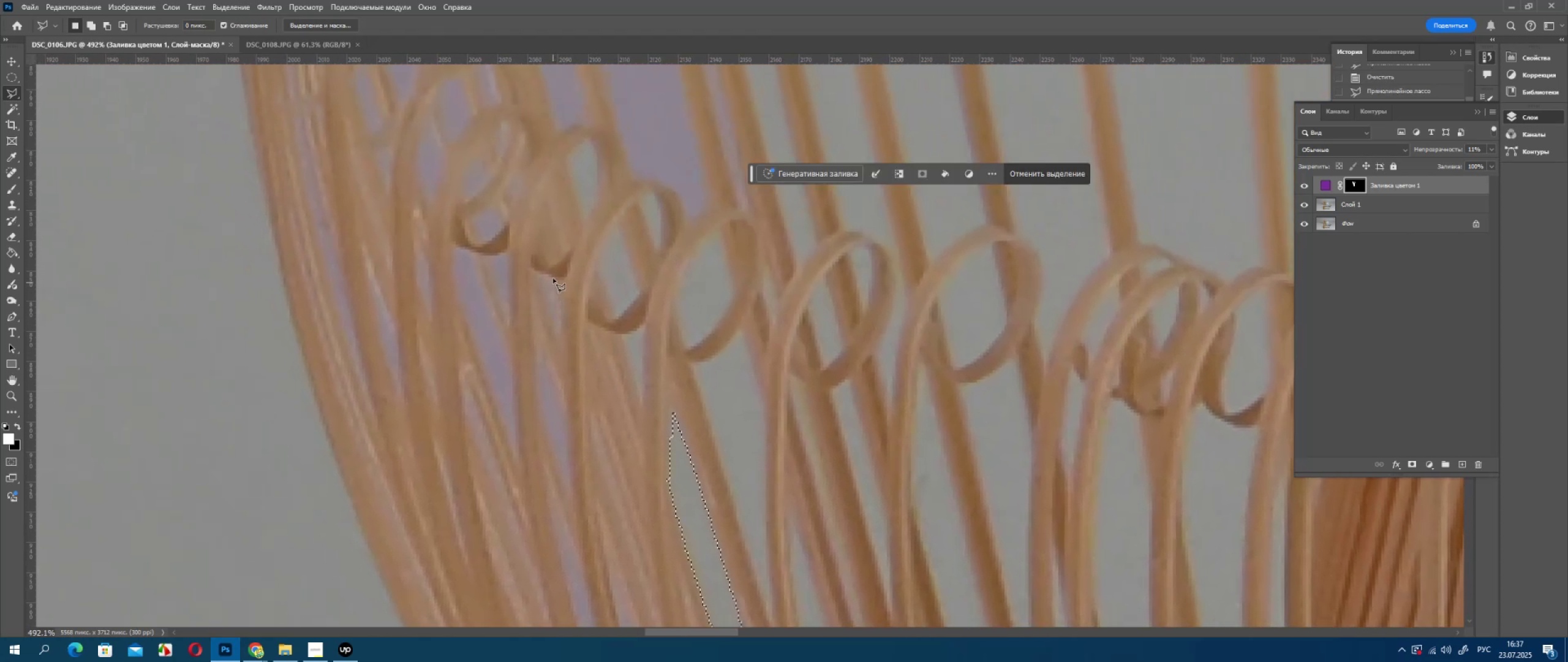 
left_click_drag(start_coordinate=[502, 213], to_coordinate=[581, 345])
 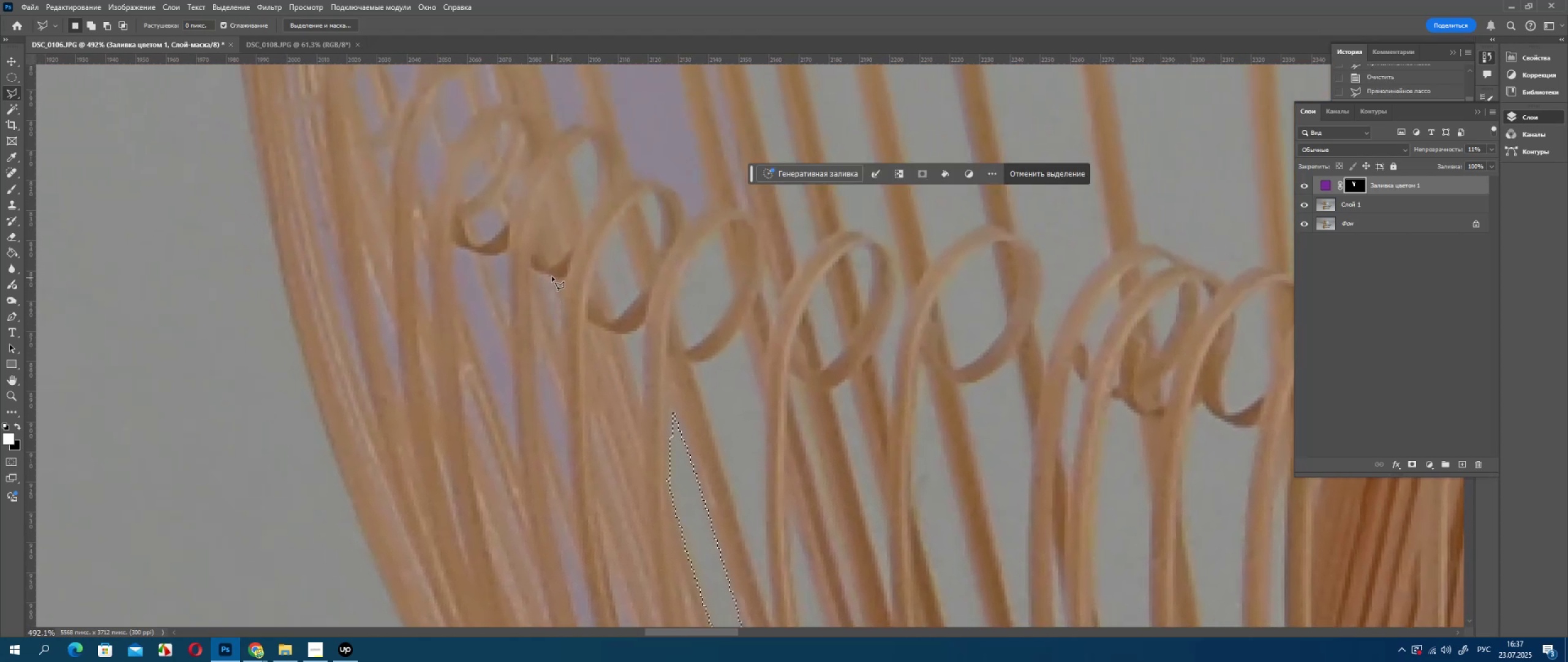 
left_click_drag(start_coordinate=[552, 276], to_coordinate=[551, 280])
 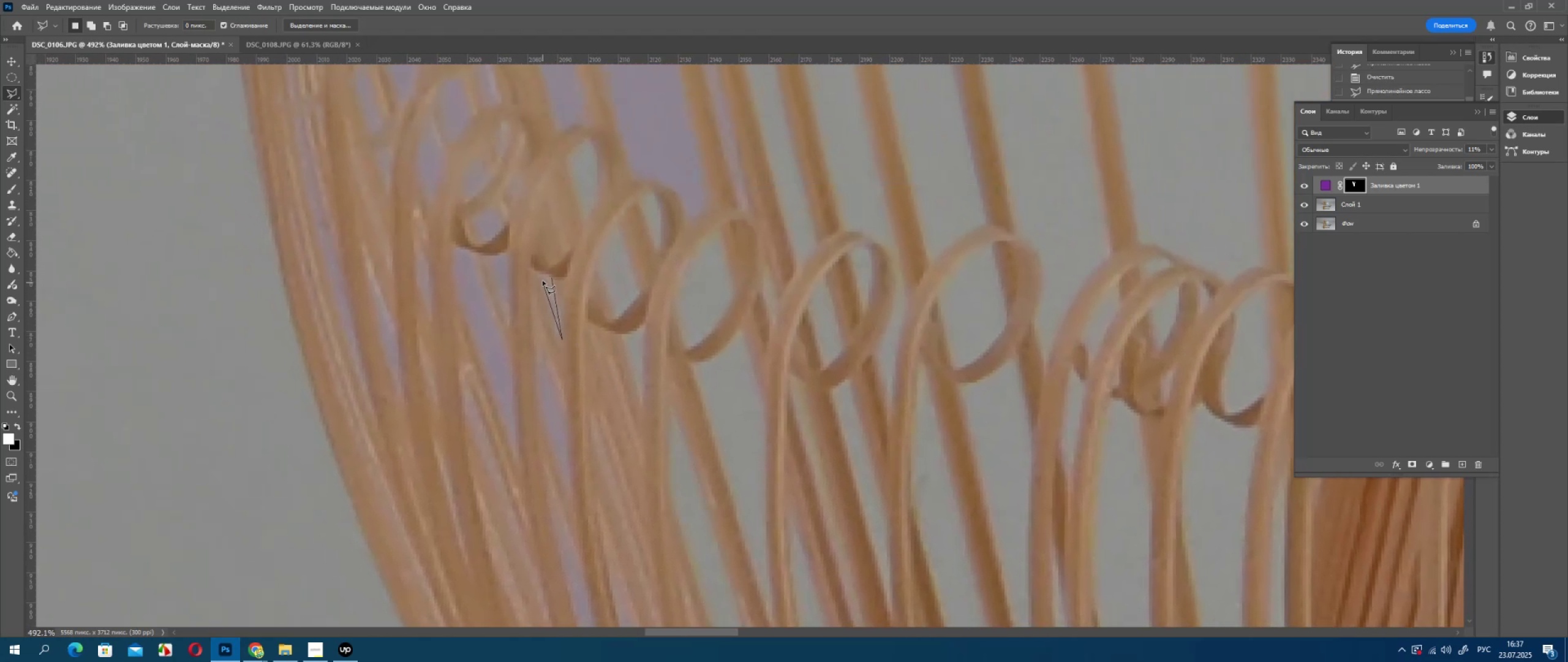 
double_click([543, 273])
 